 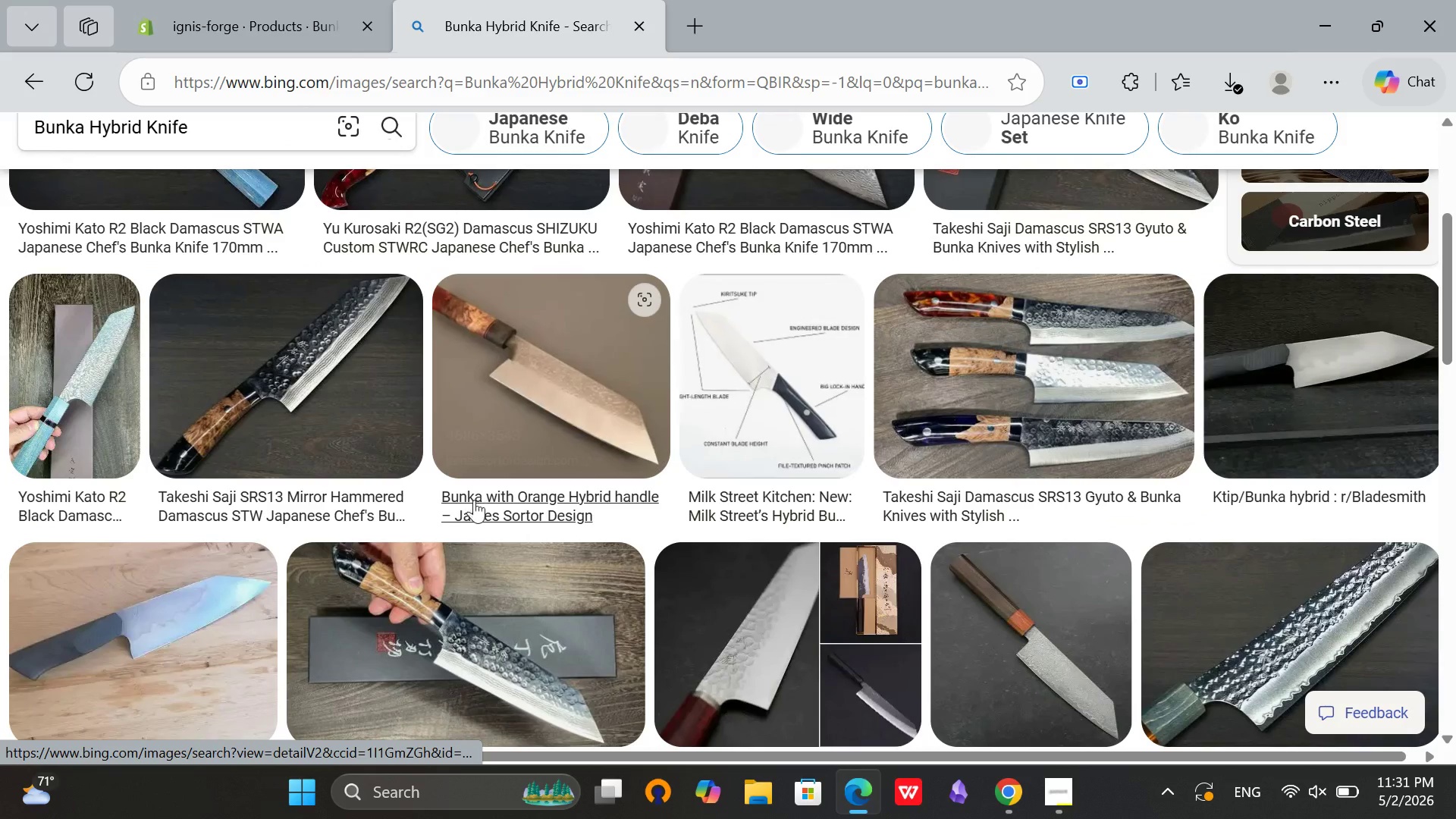 
scroll: coordinate [404, 516], scroll_direction: up, amount: 3.0
 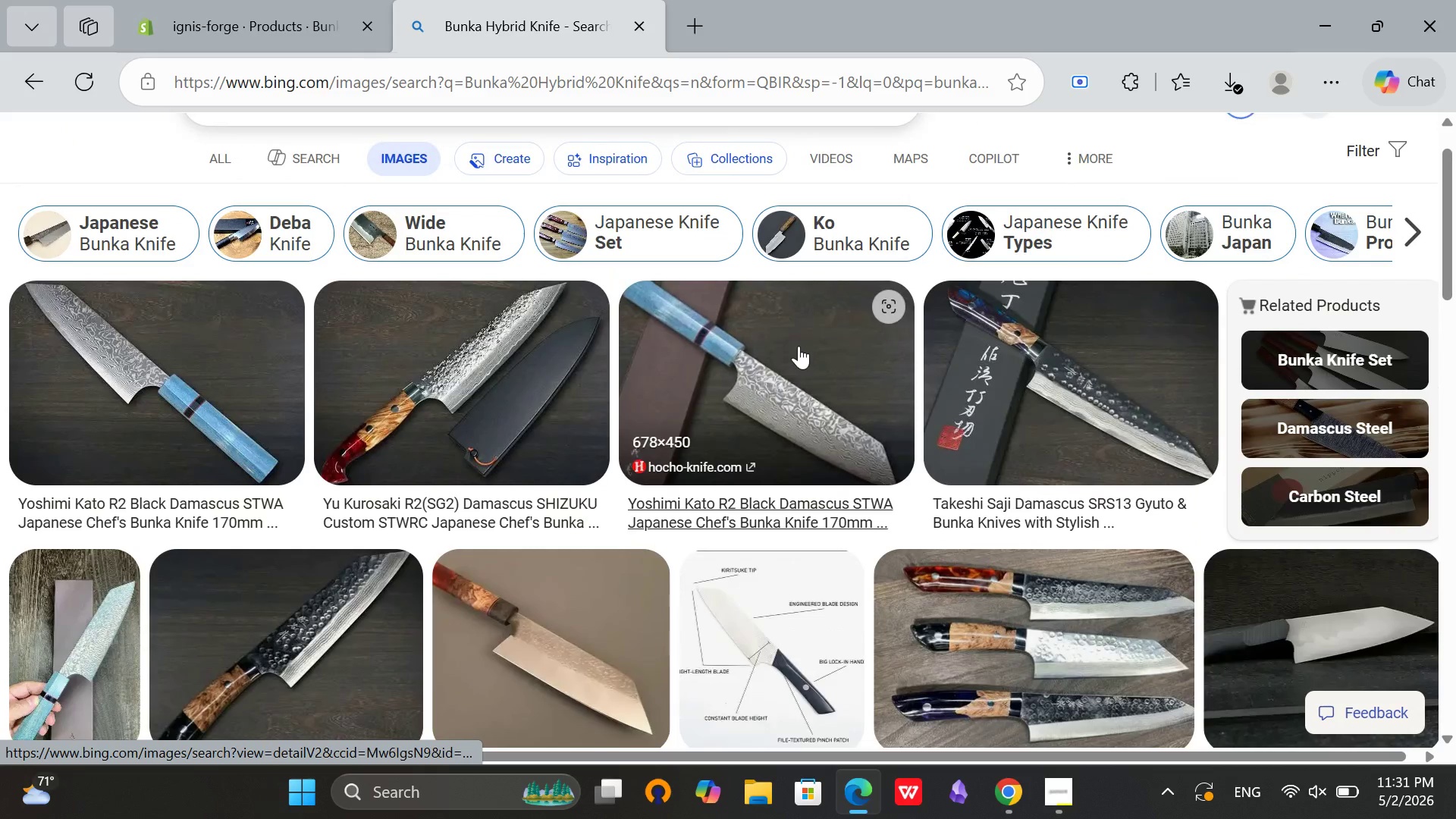 
left_click([799, 346])
 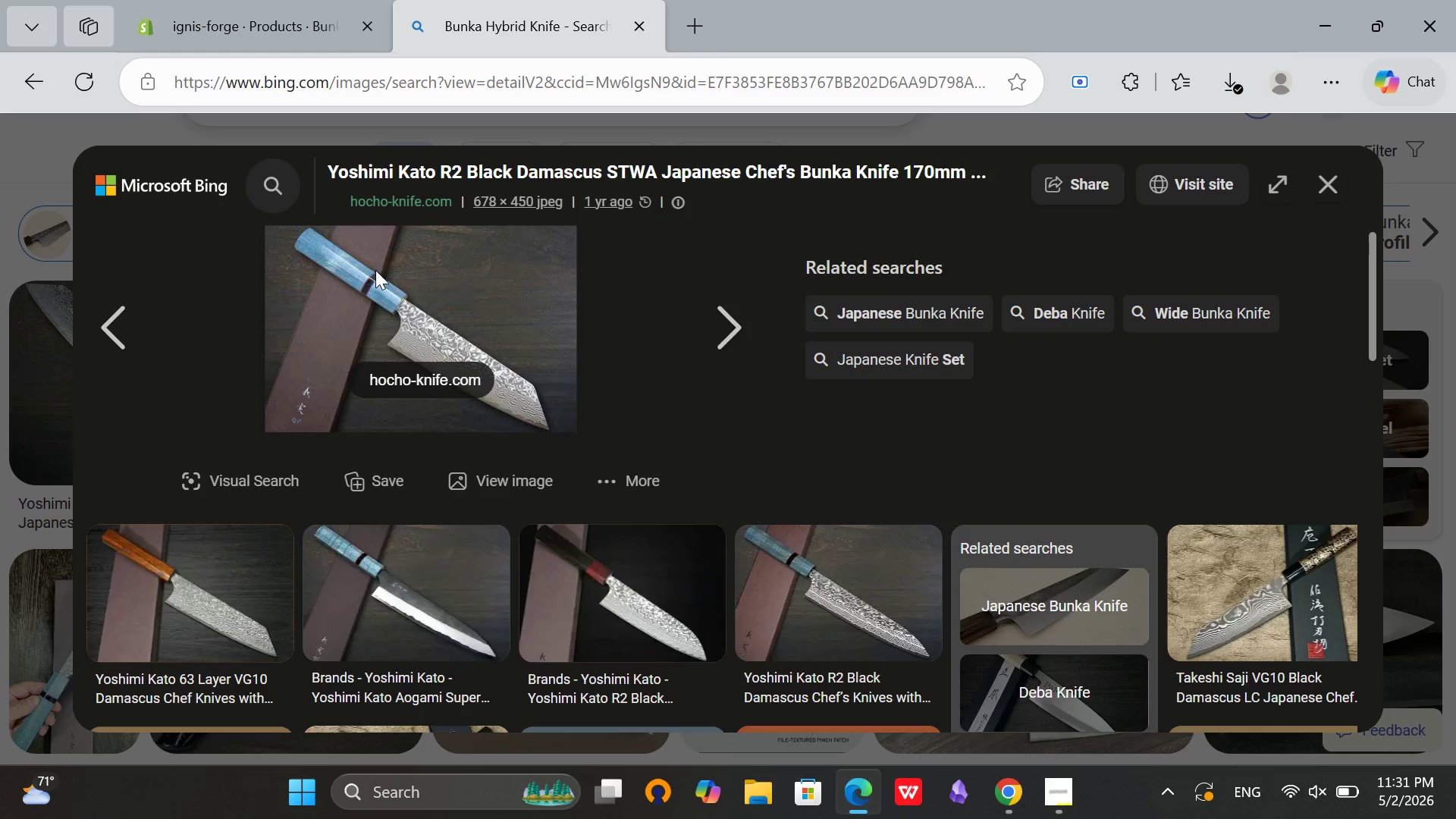 
left_click([490, 335])
 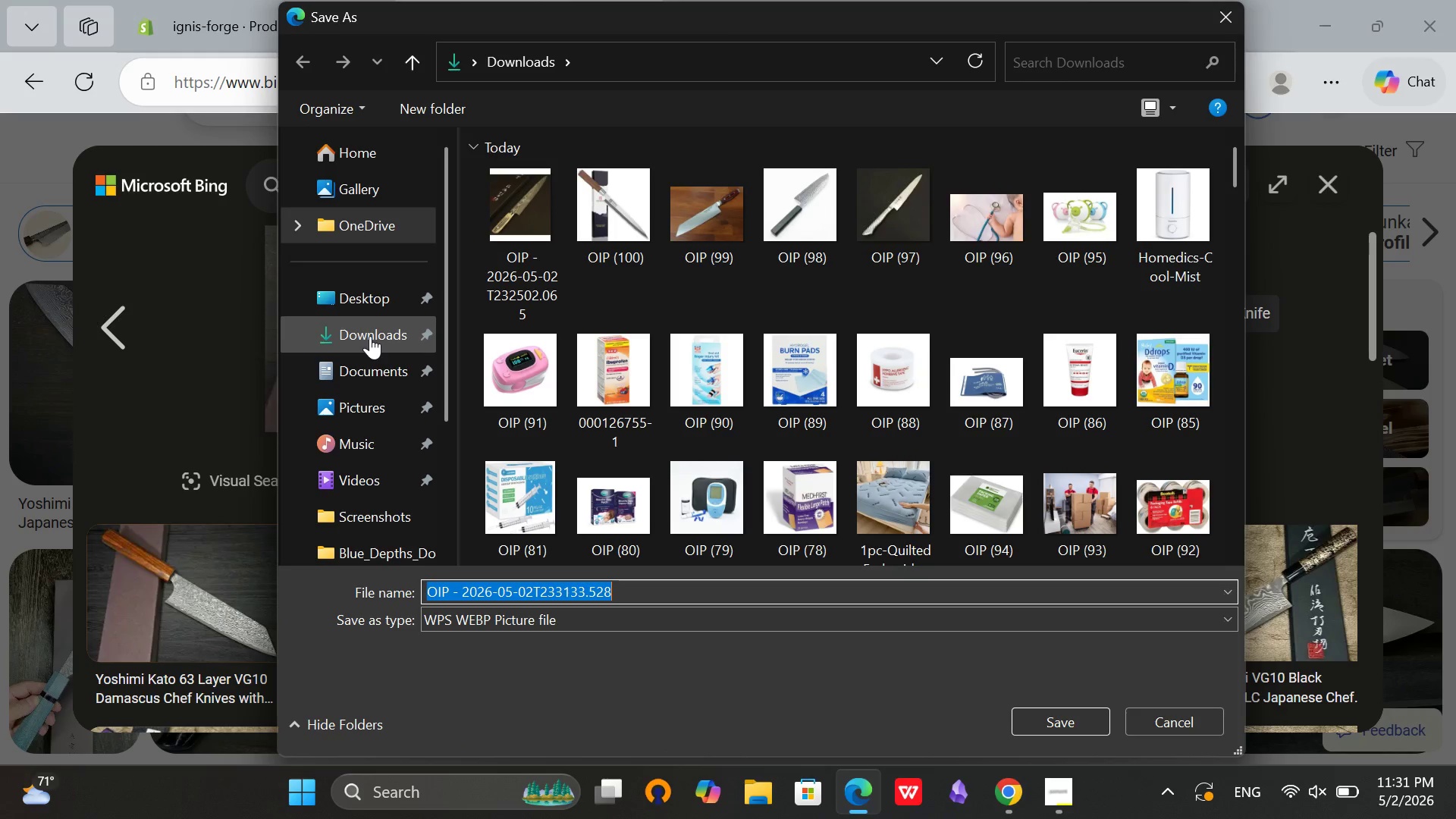 
wait(7.72)
 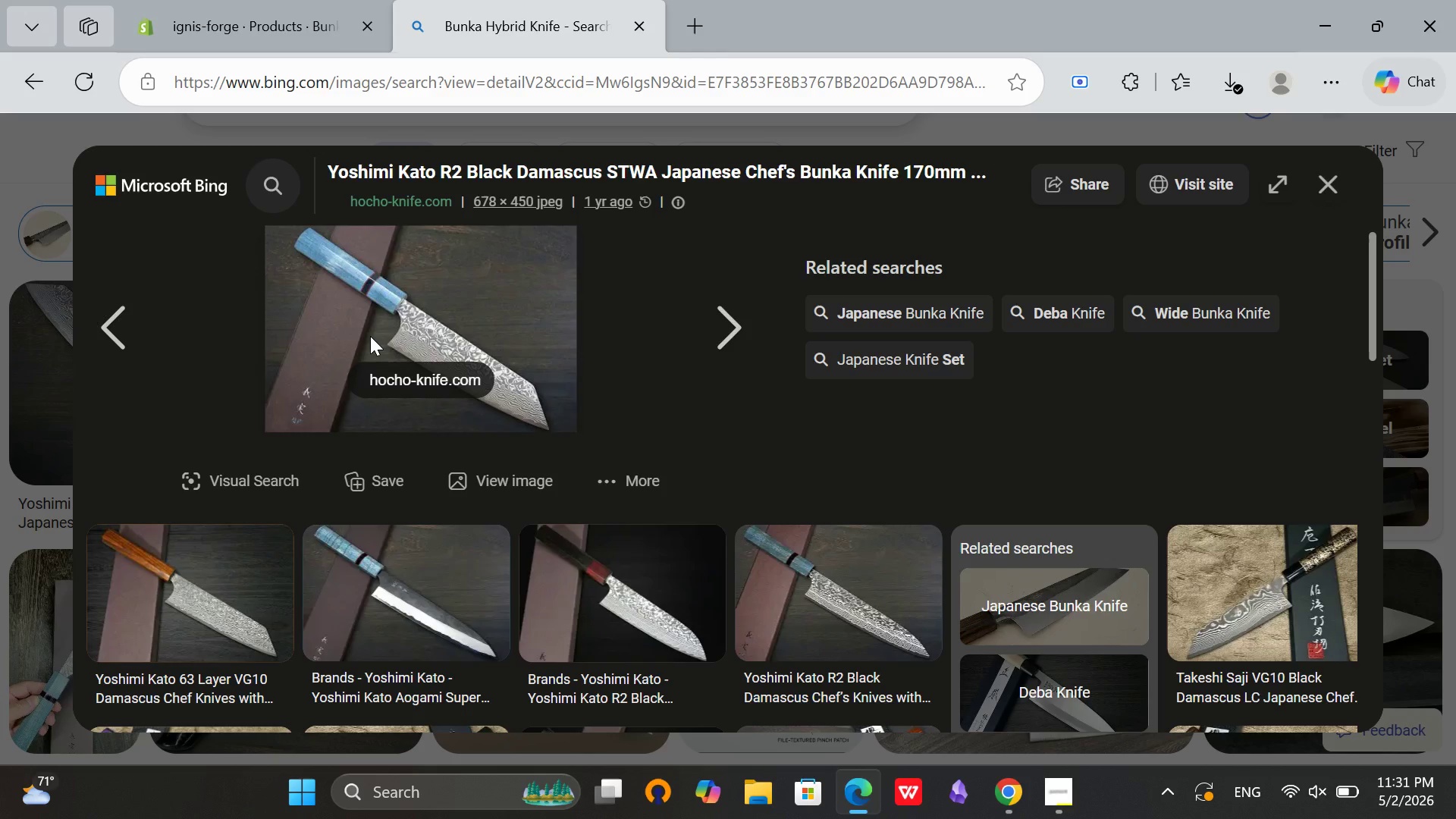 
left_click([1034, 723])
 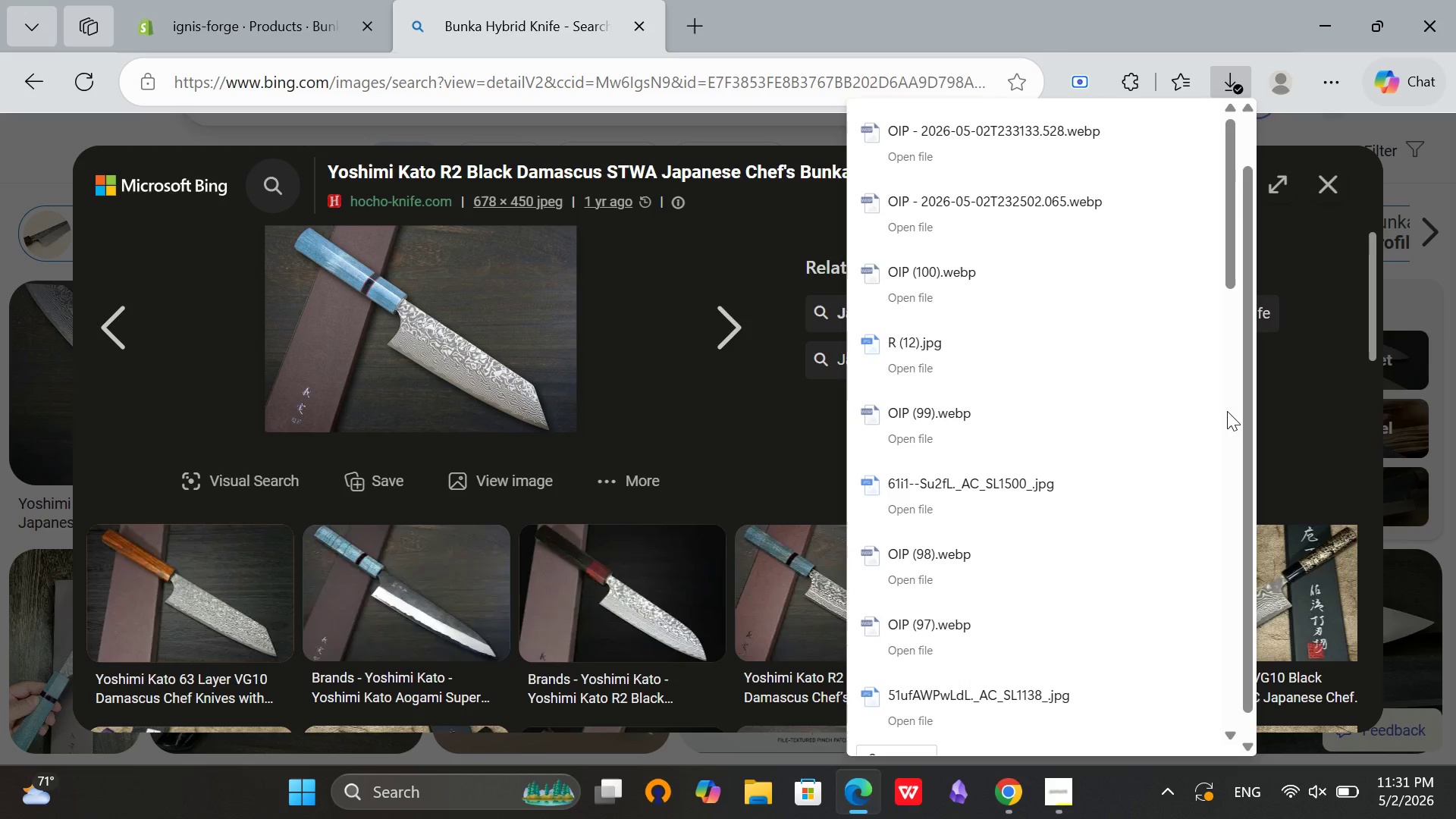 
left_click([356, 0])
 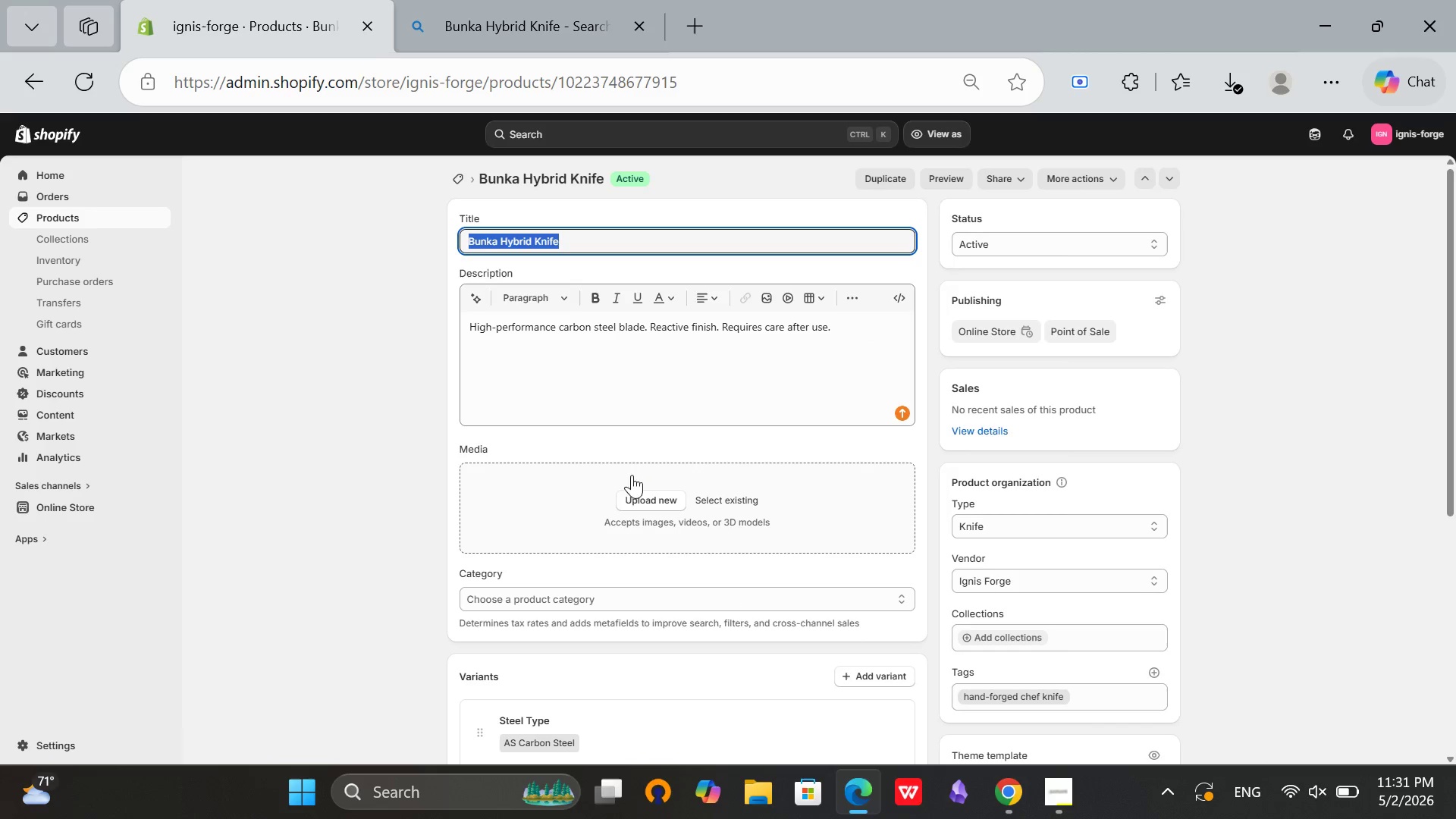 
left_click([637, 502])
 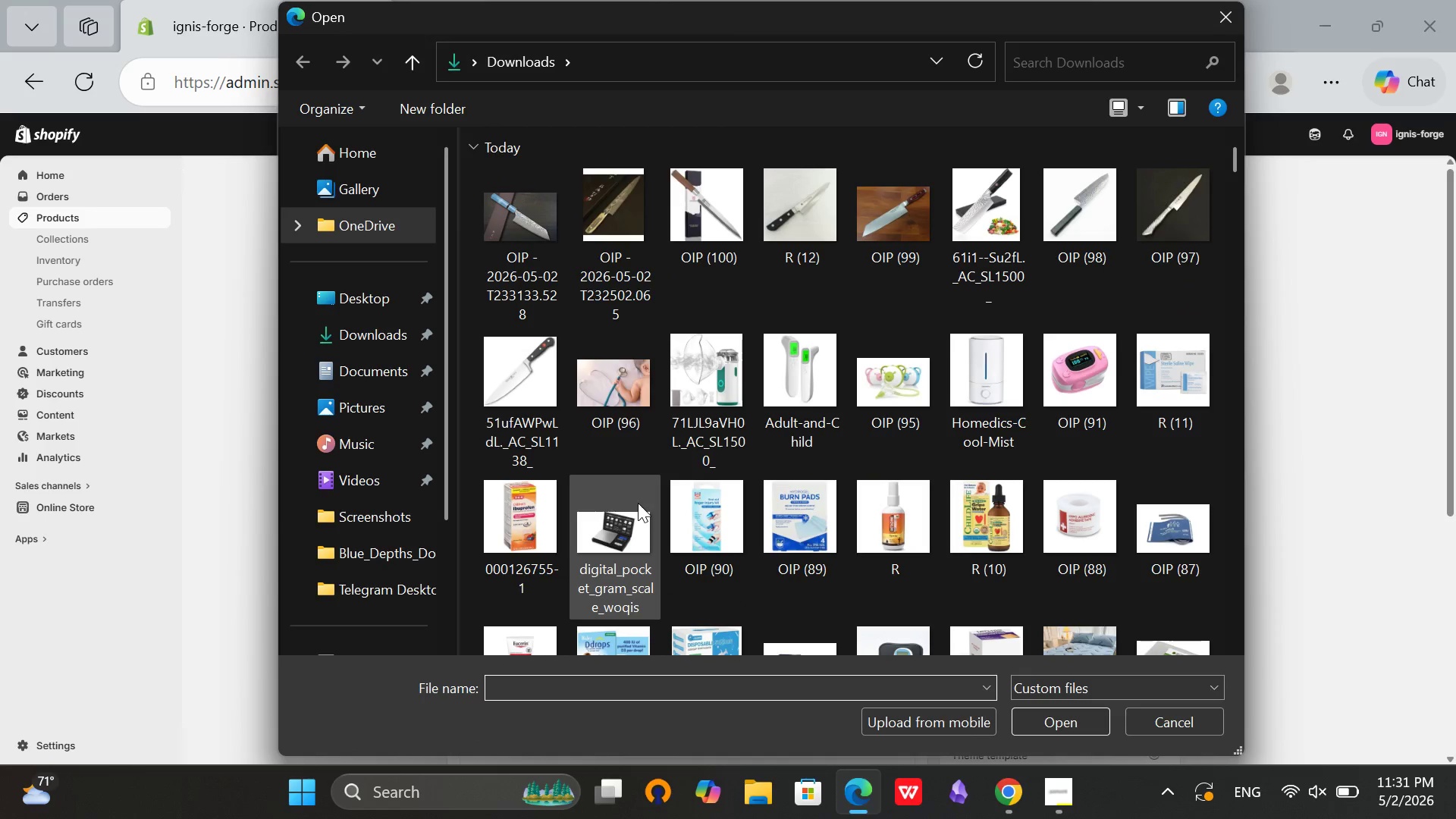 
wait(7.64)
 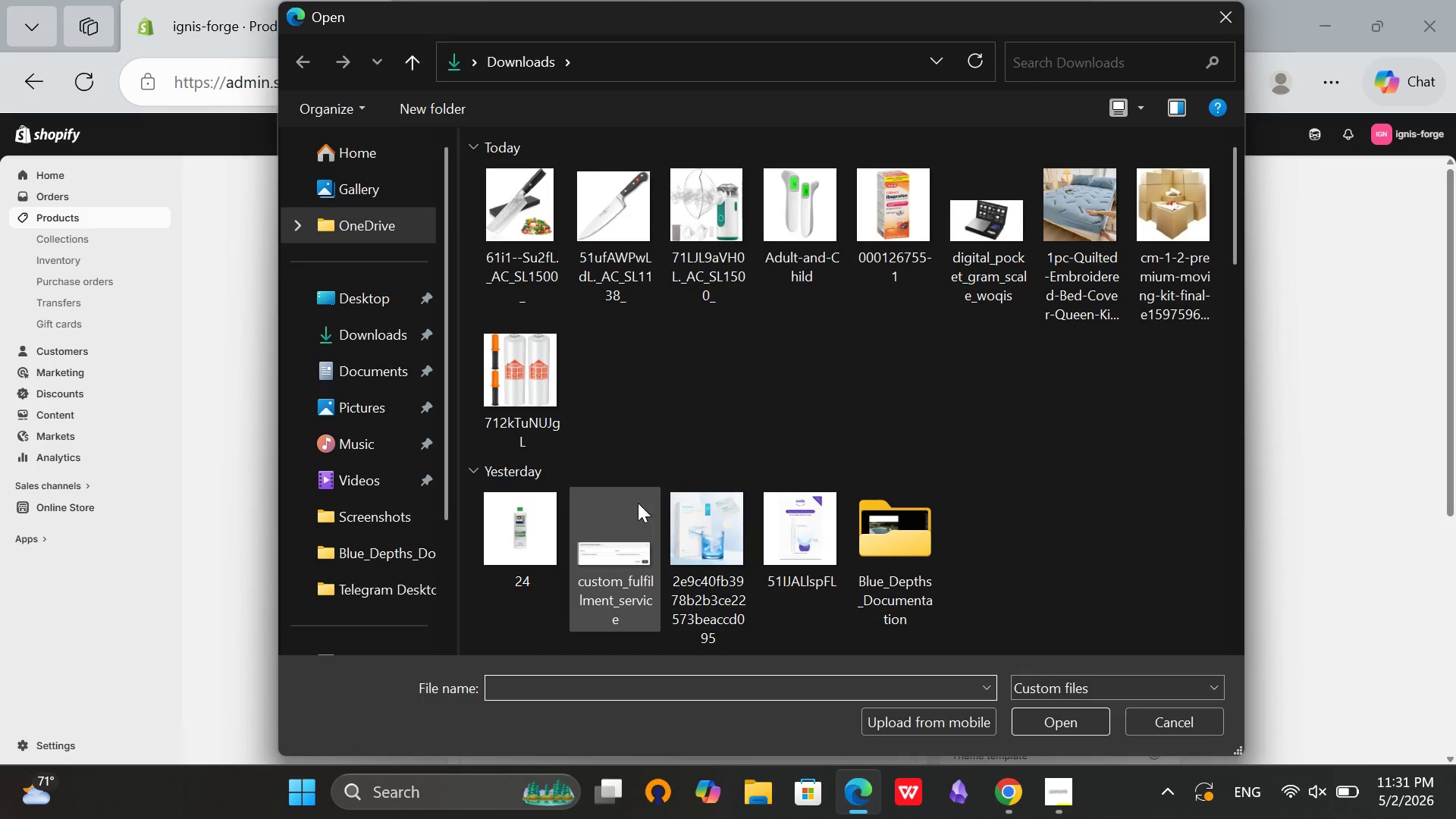 
left_click([540, 219])
 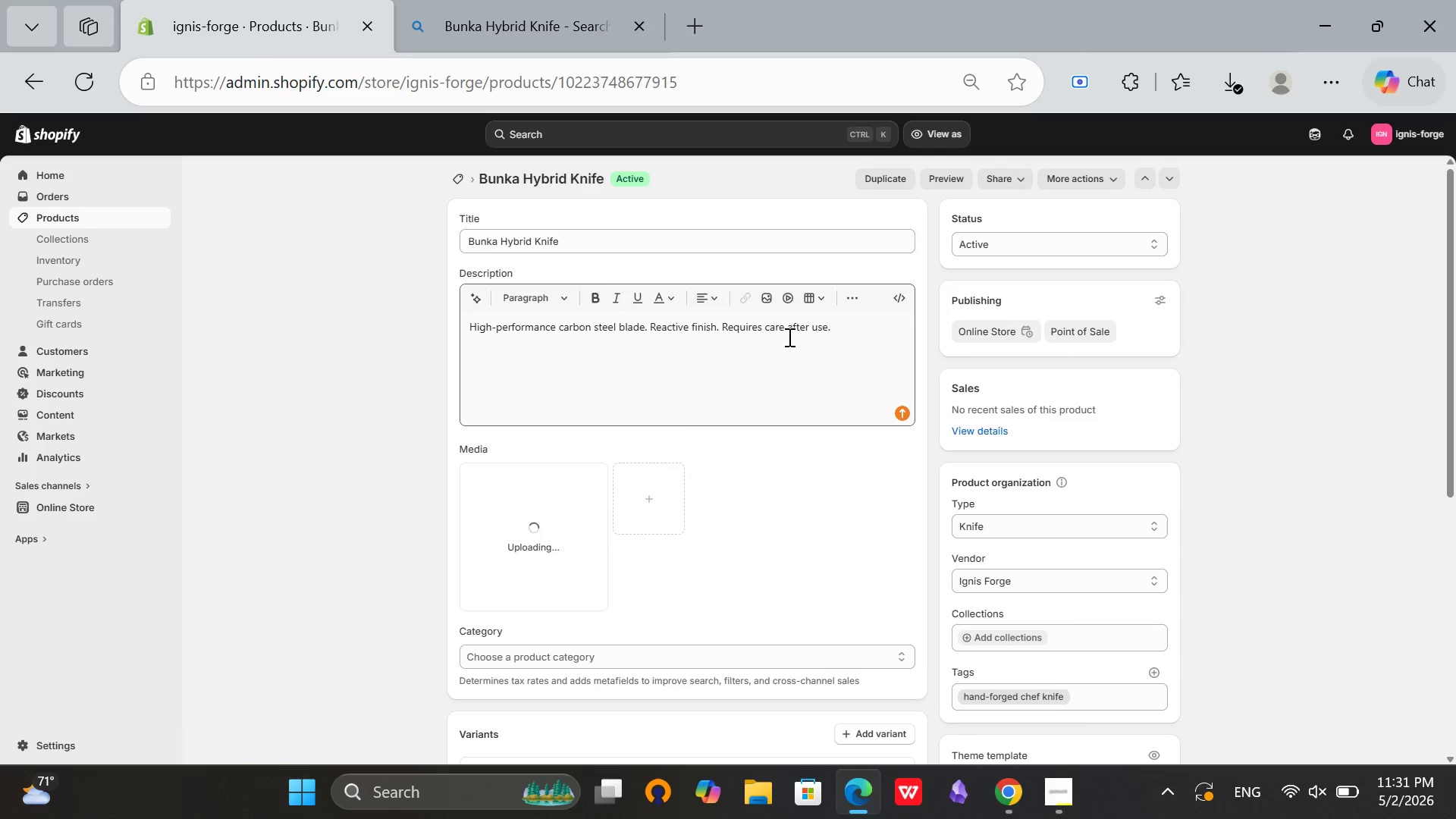 
scroll: coordinate [569, 306], scroll_direction: down, amount: 7.0
 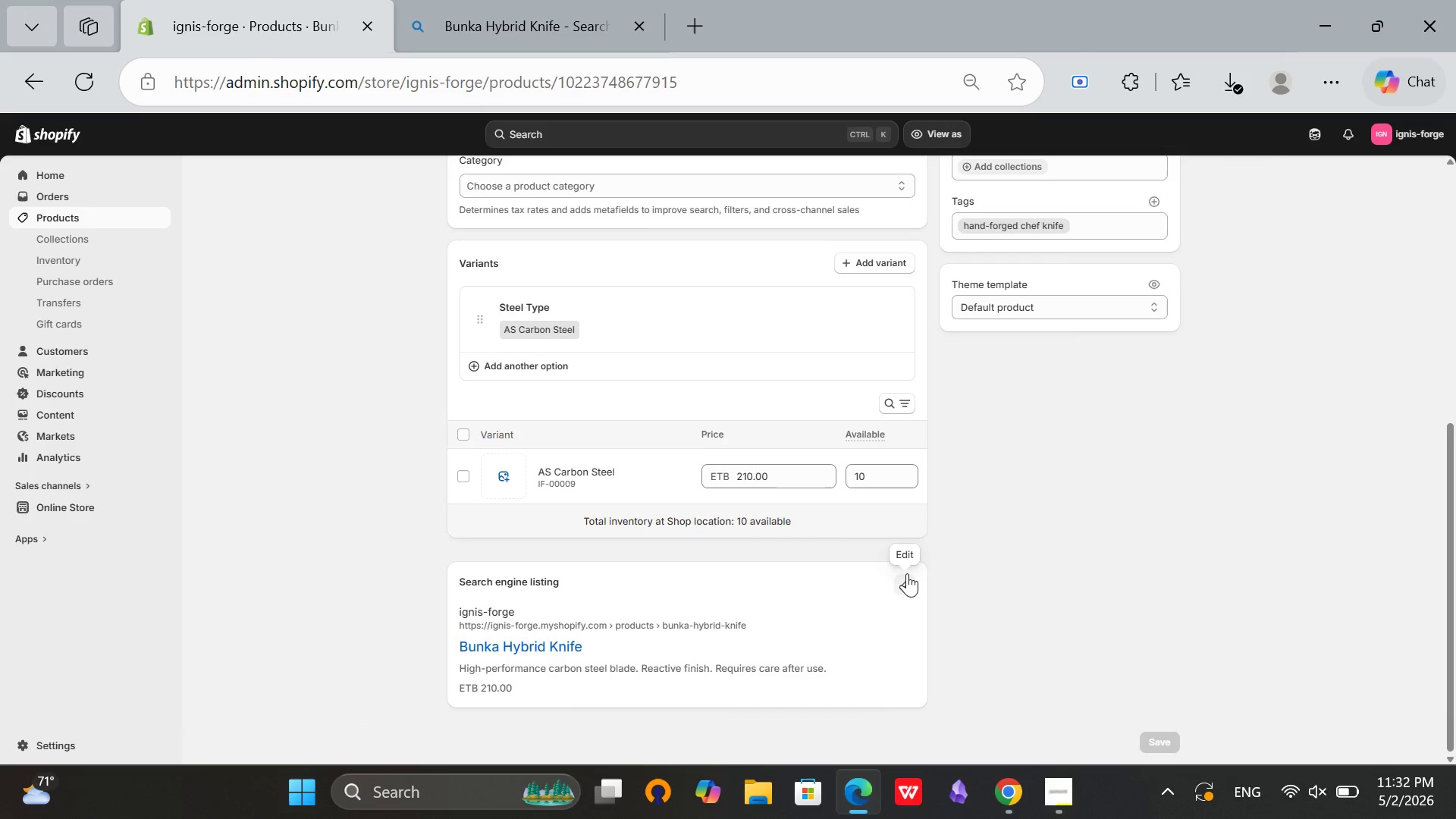 
left_click([907, 573])
 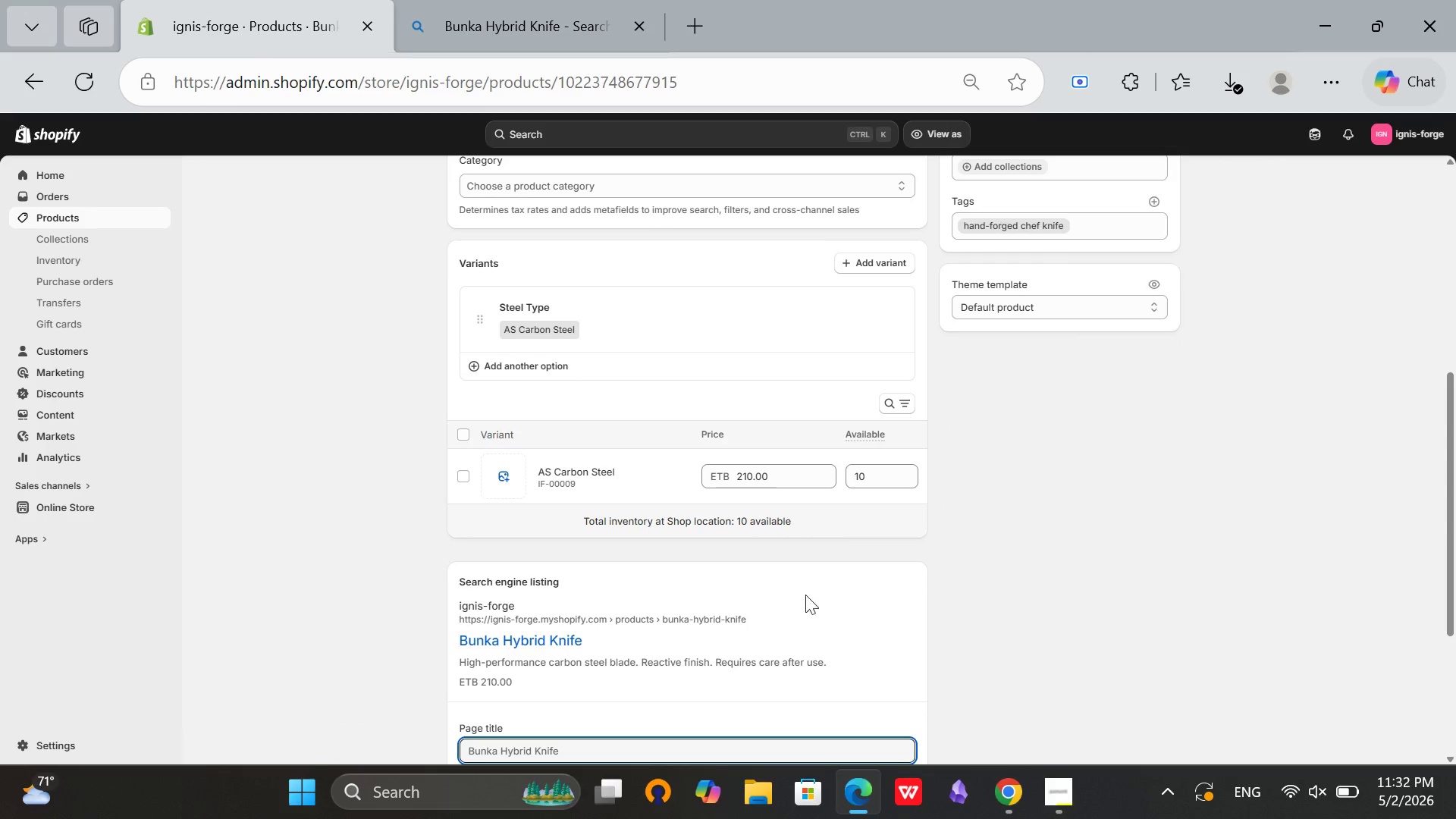 
scroll: coordinate [774, 591], scroll_direction: down, amount: 3.0
 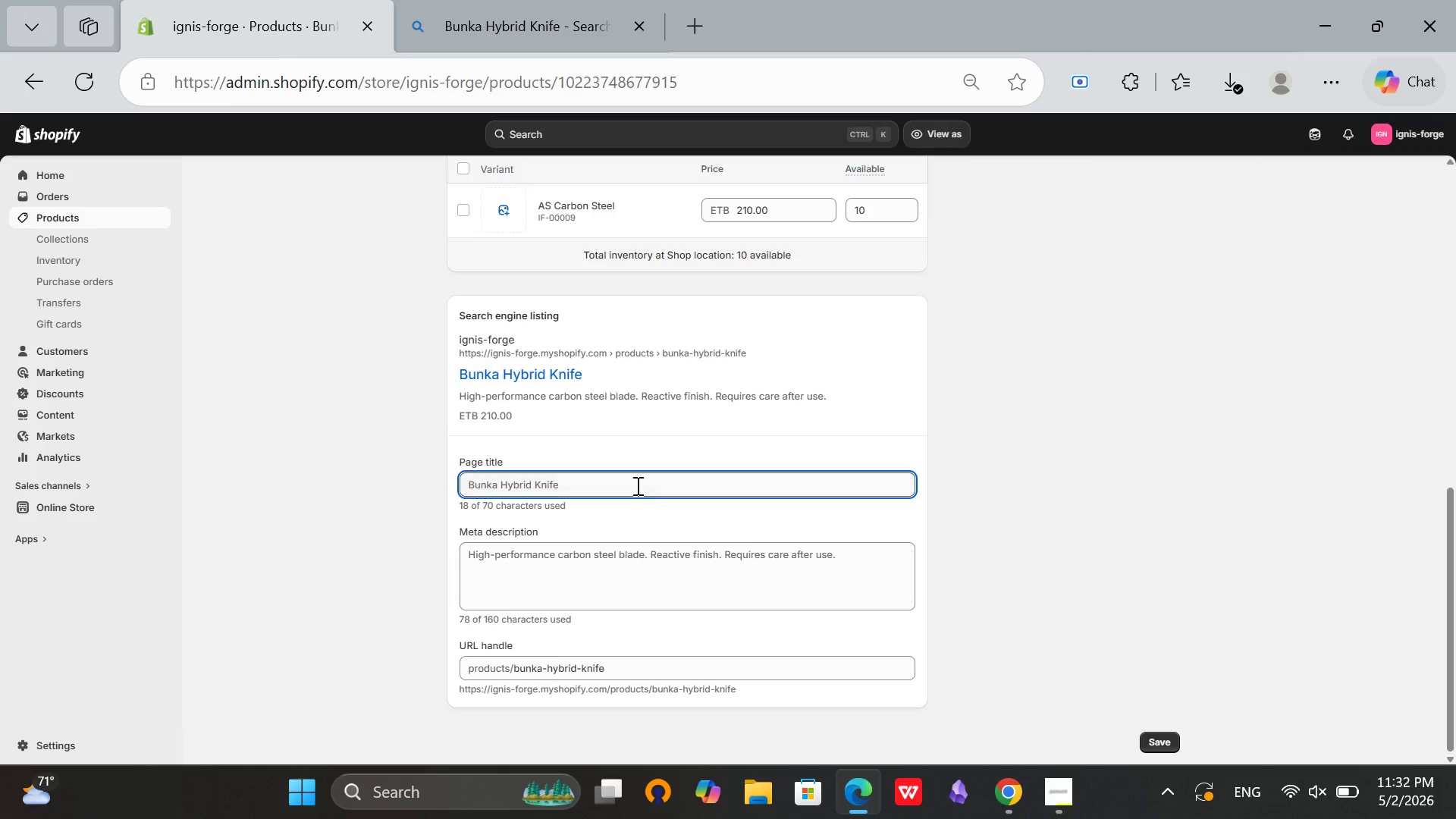 
left_click([636, 485])
 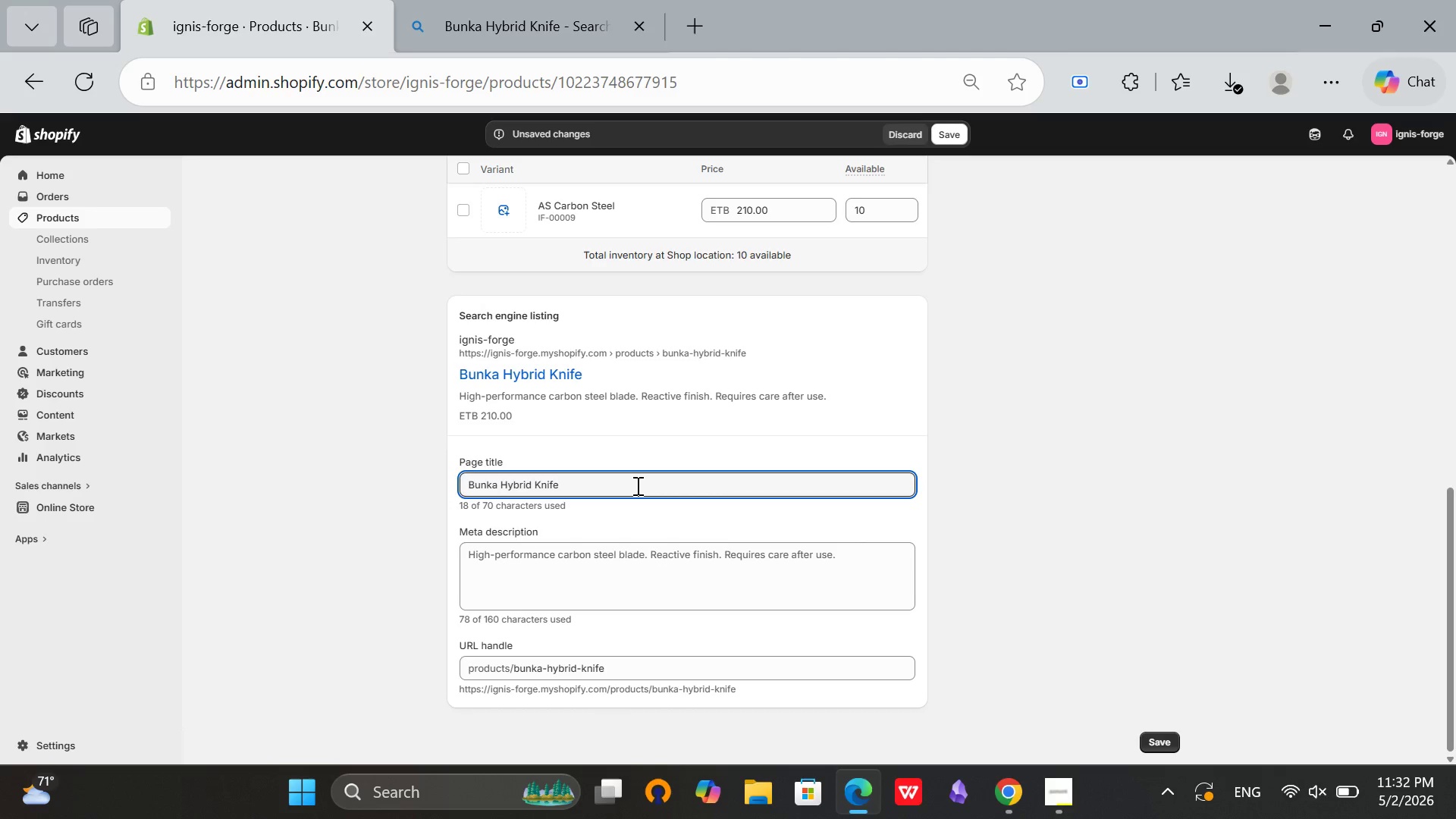 
wait(5.14)
 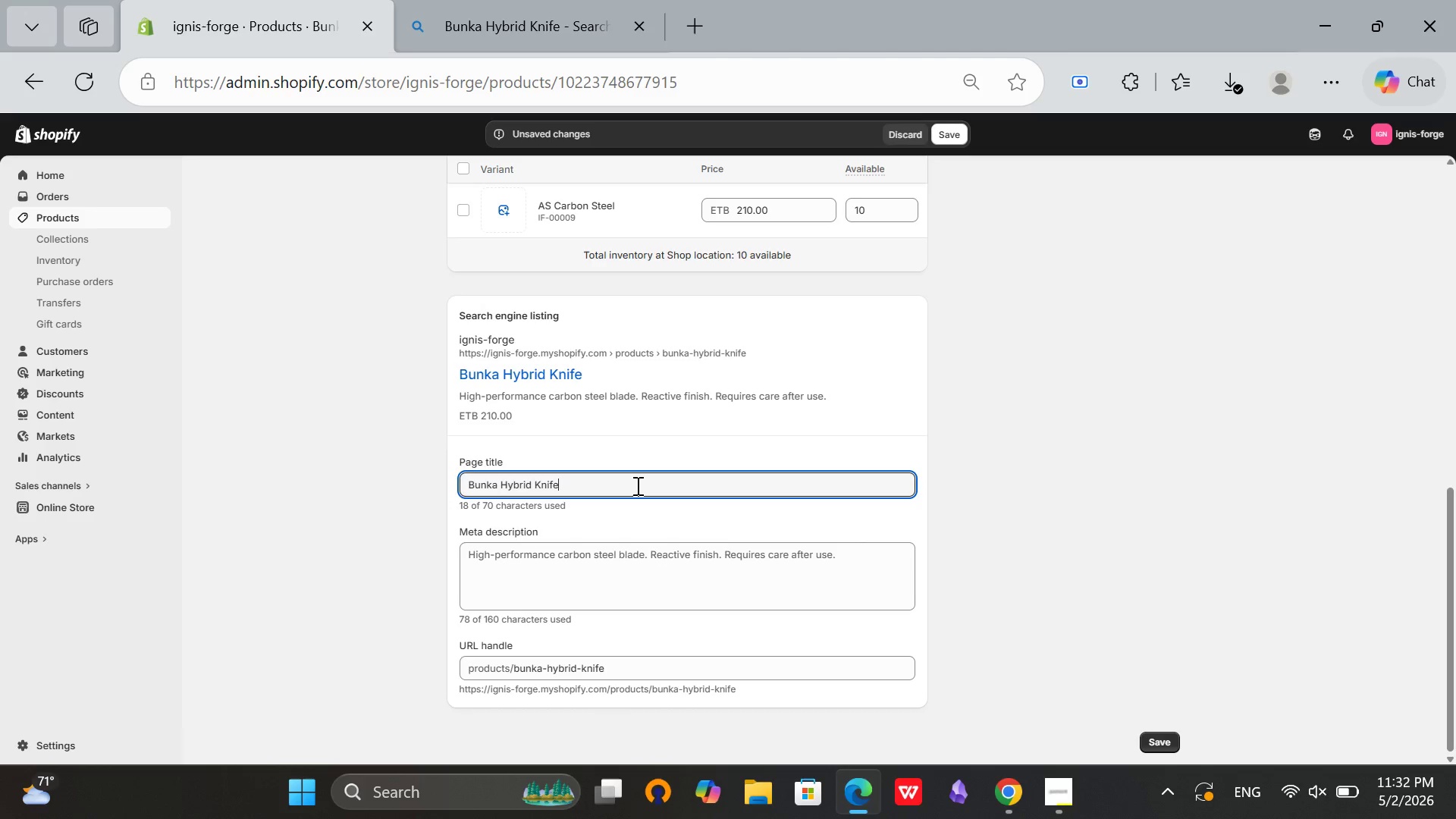 
left_click([538, 488])
 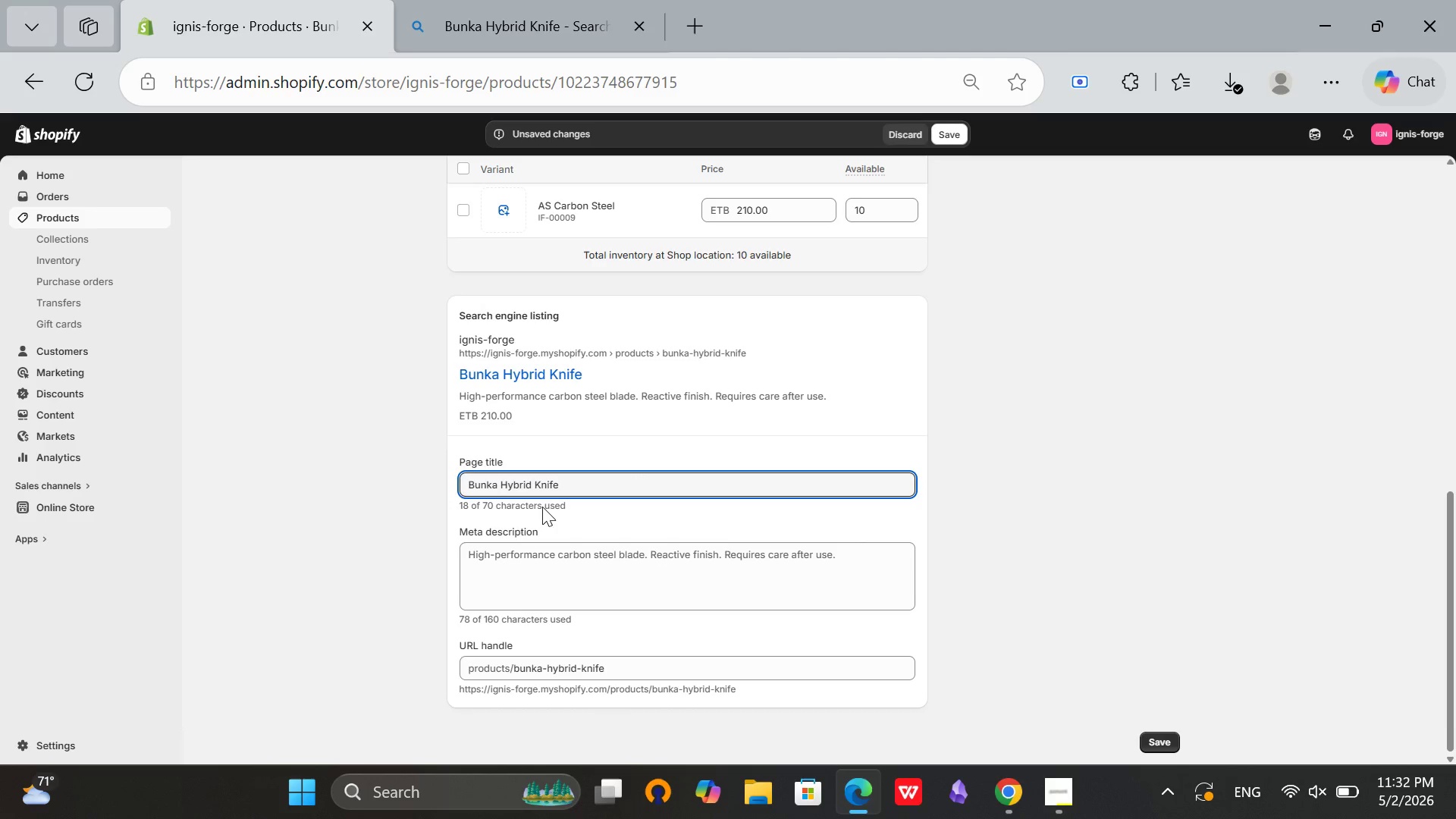 
key(ArrowLeft)
 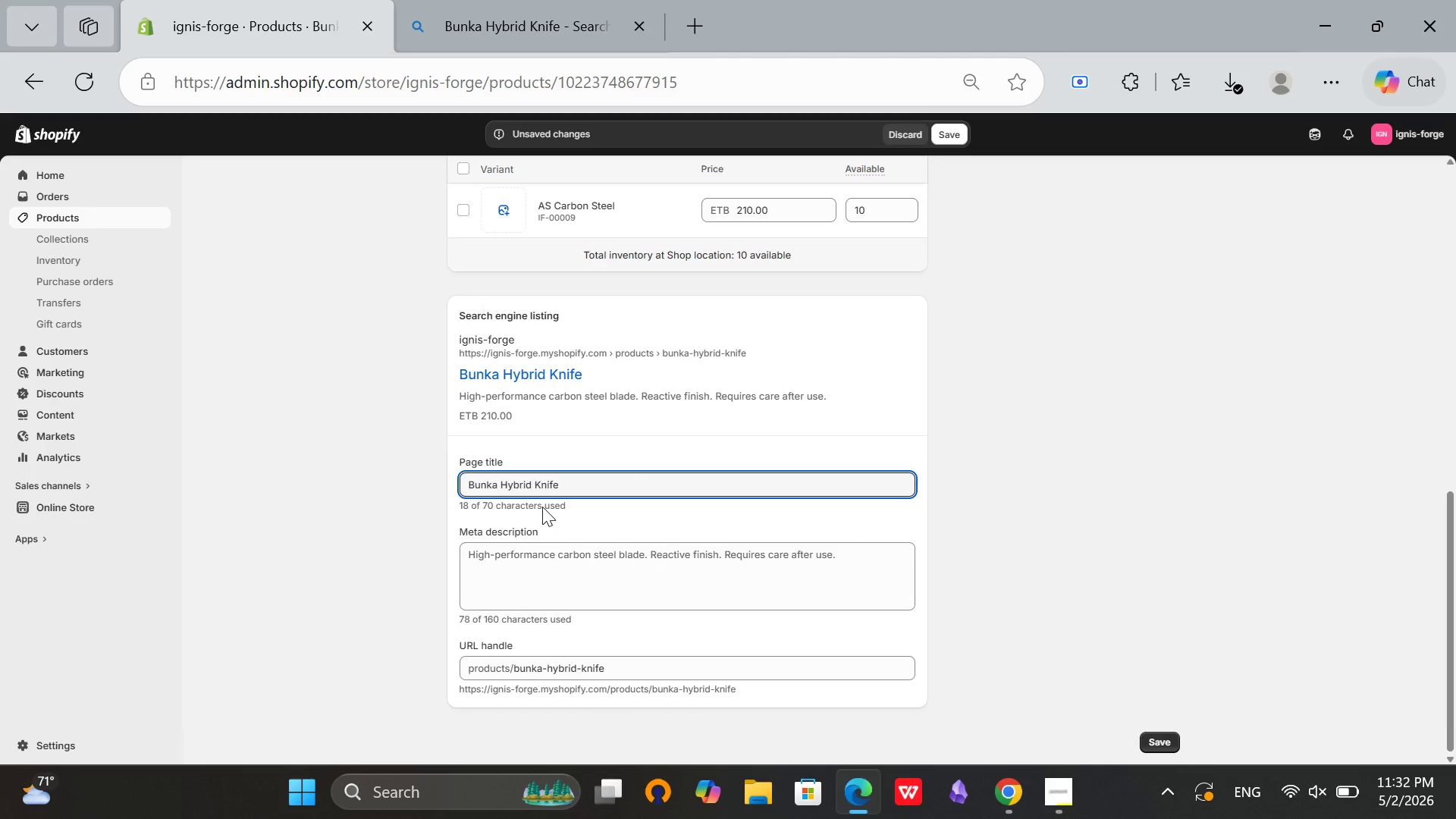 
key(Backspace)
 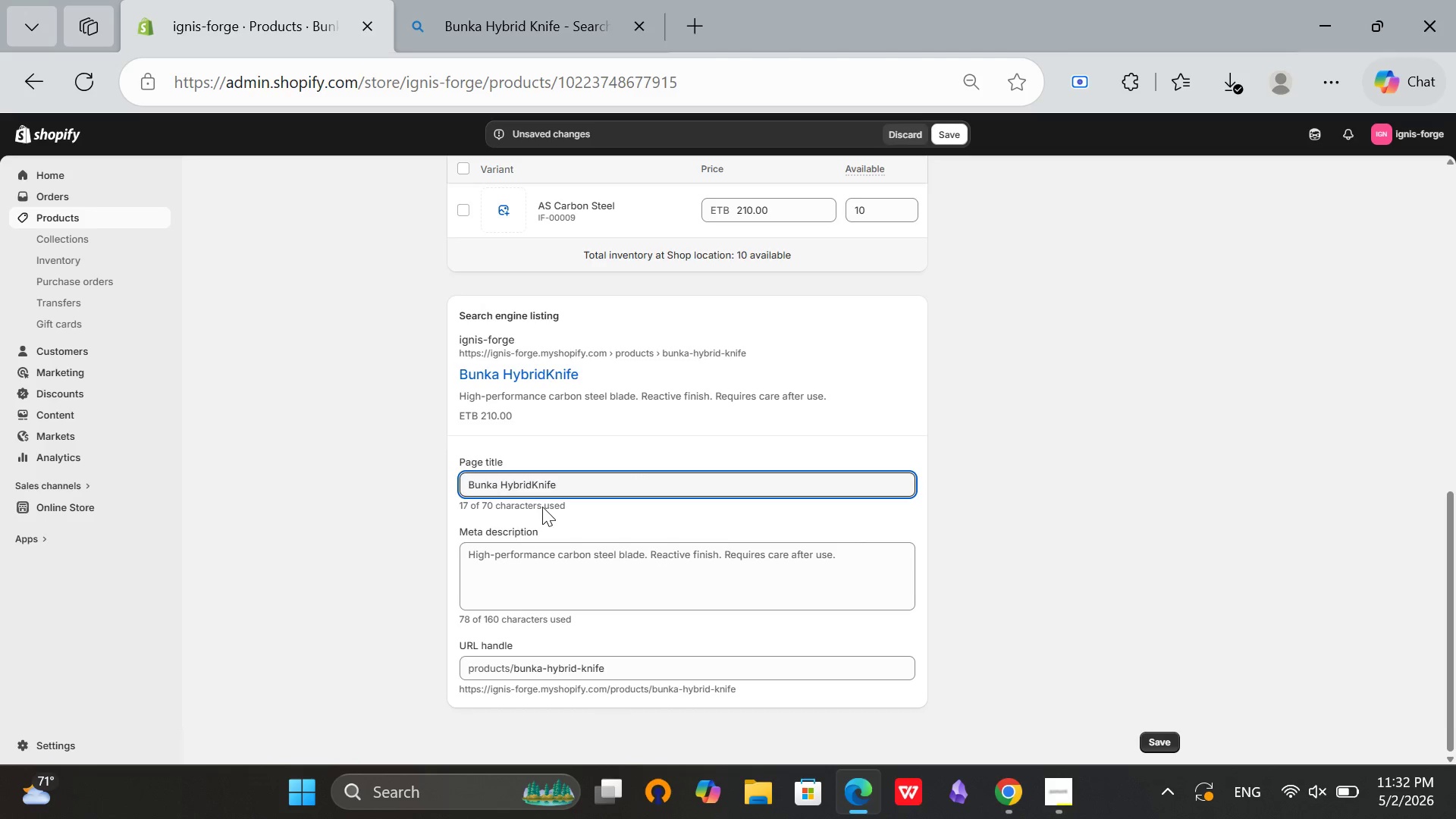 
key(Backspace)
 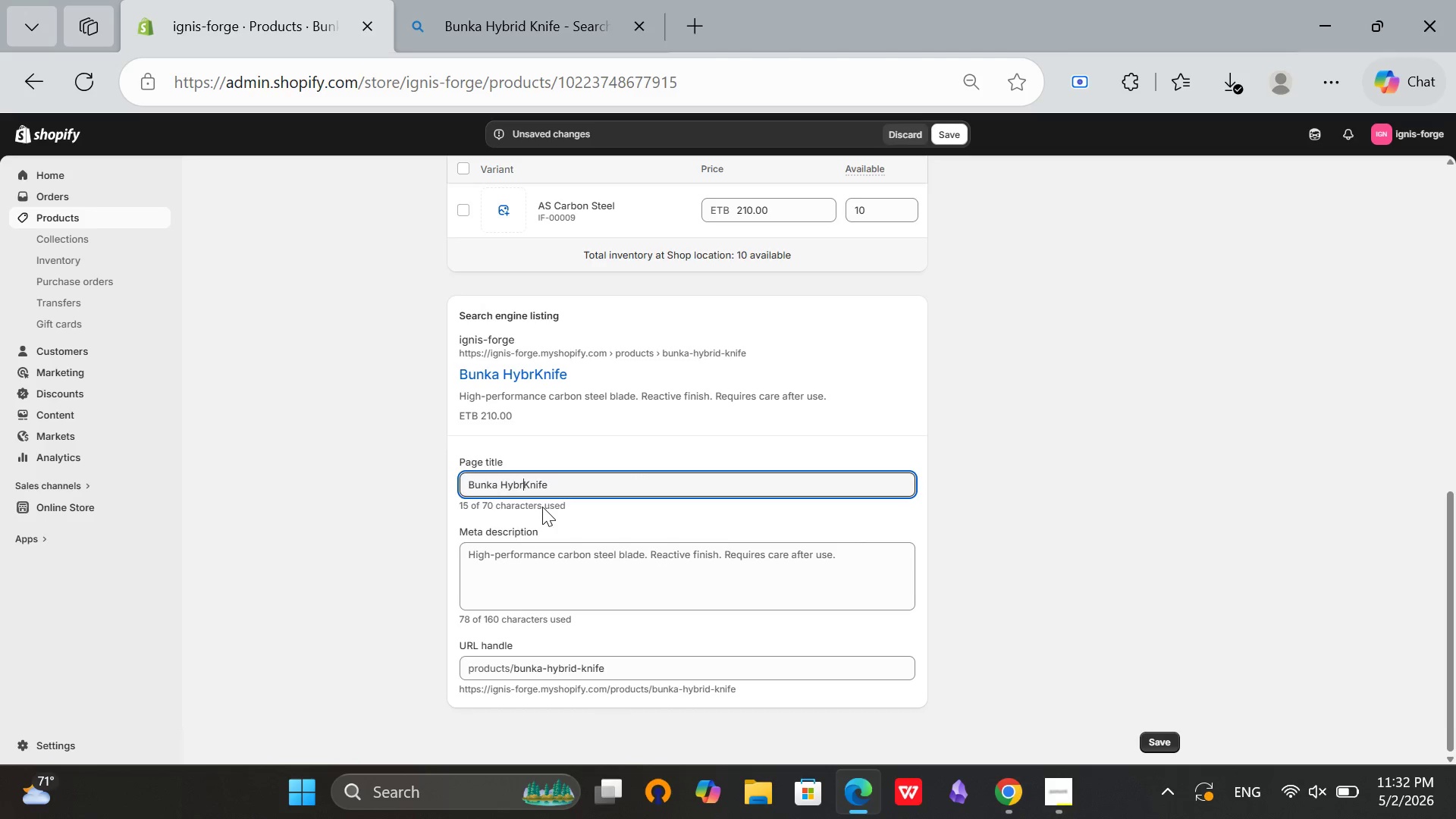 
key(Backspace)
 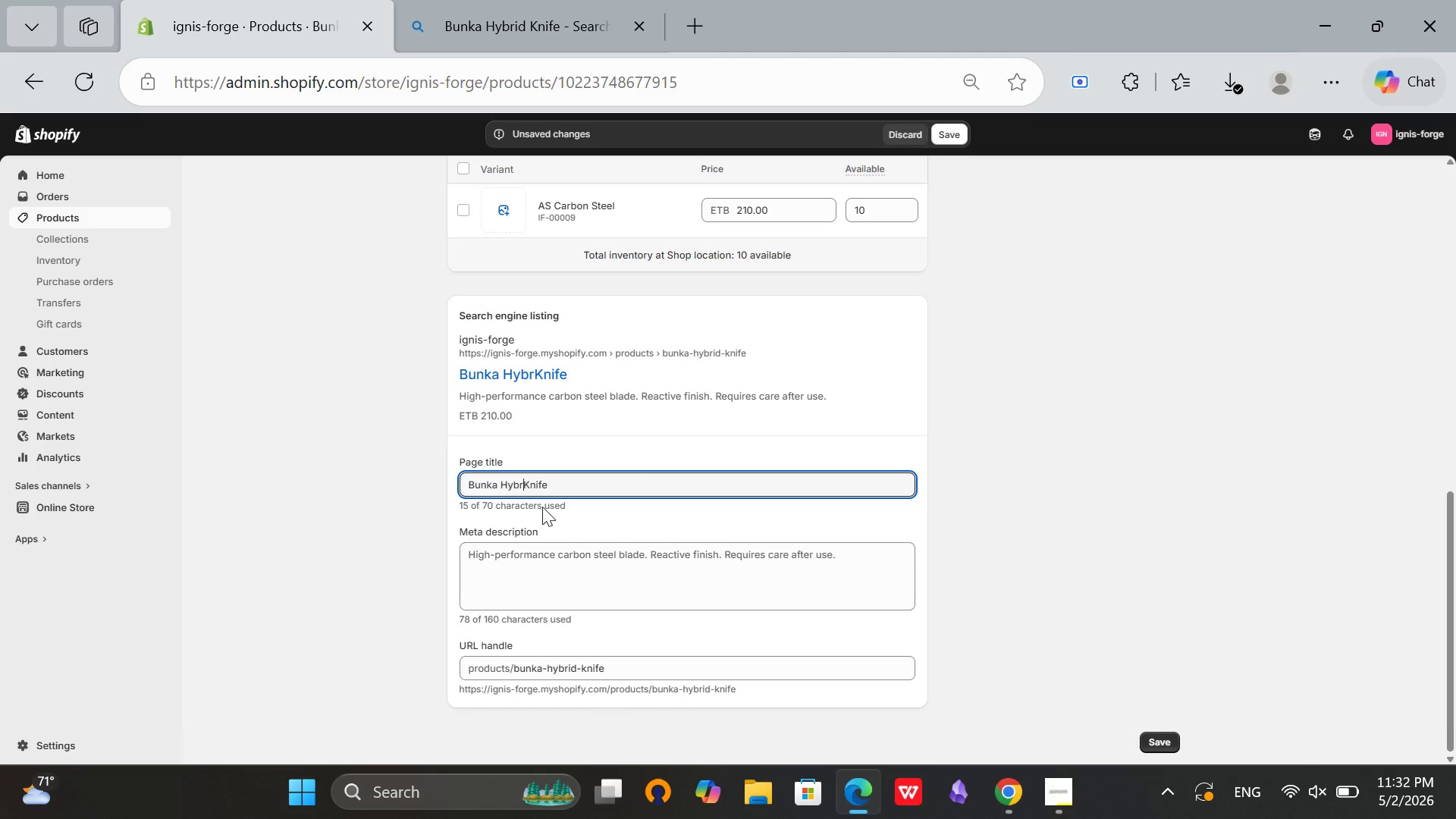 
key(Backspace)
 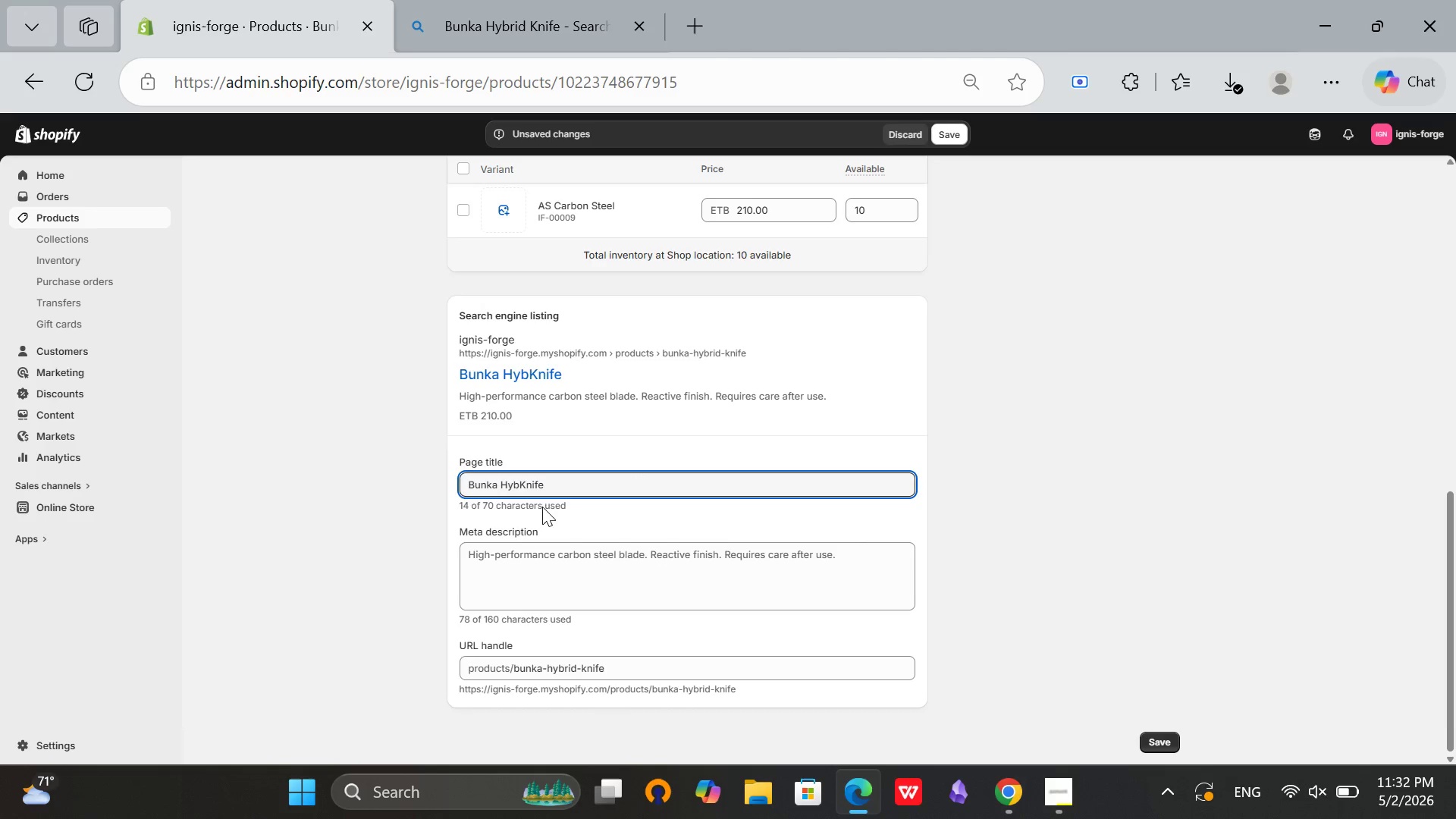 
key(Backspace)
 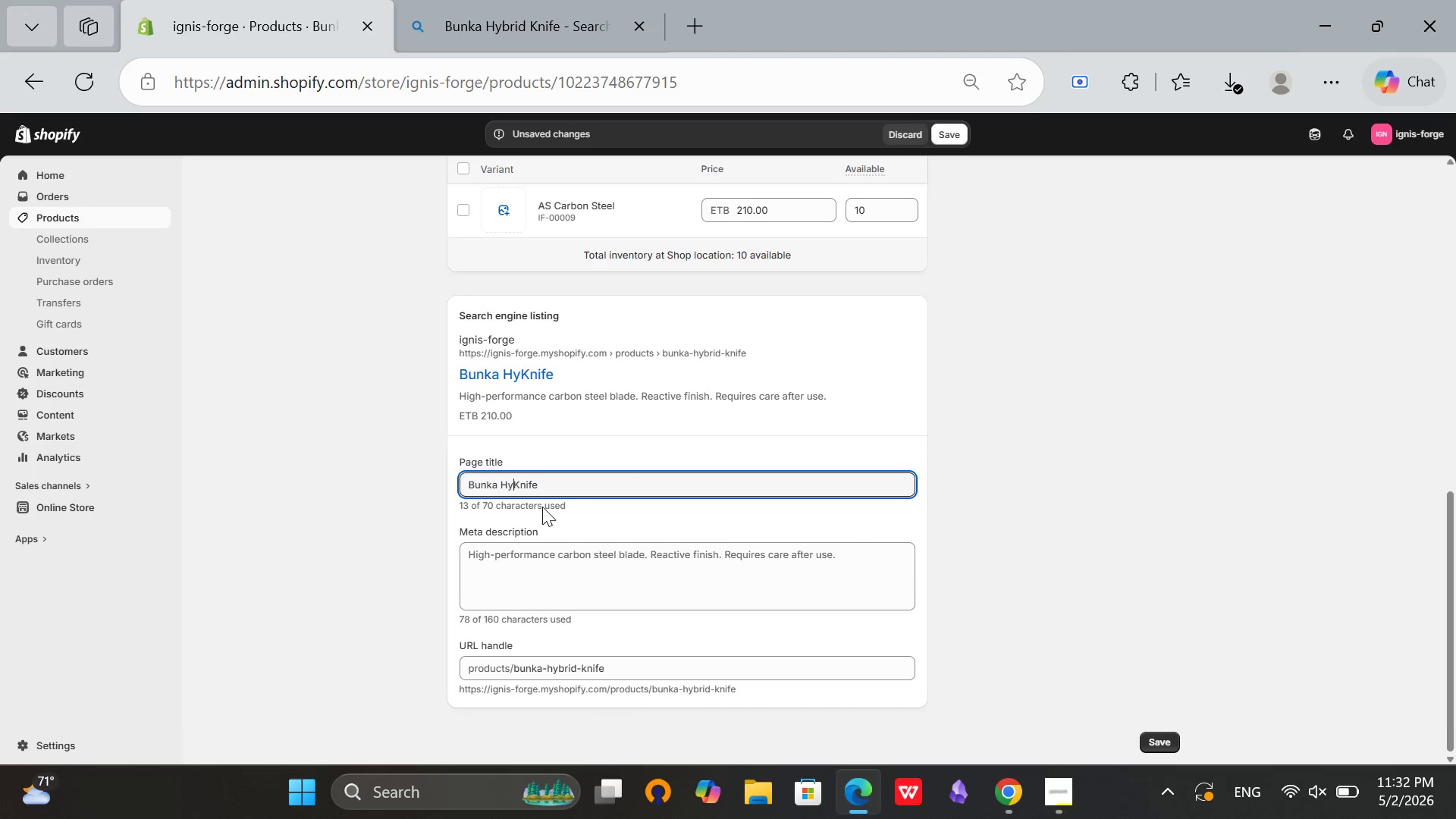 
key(Backspace)
 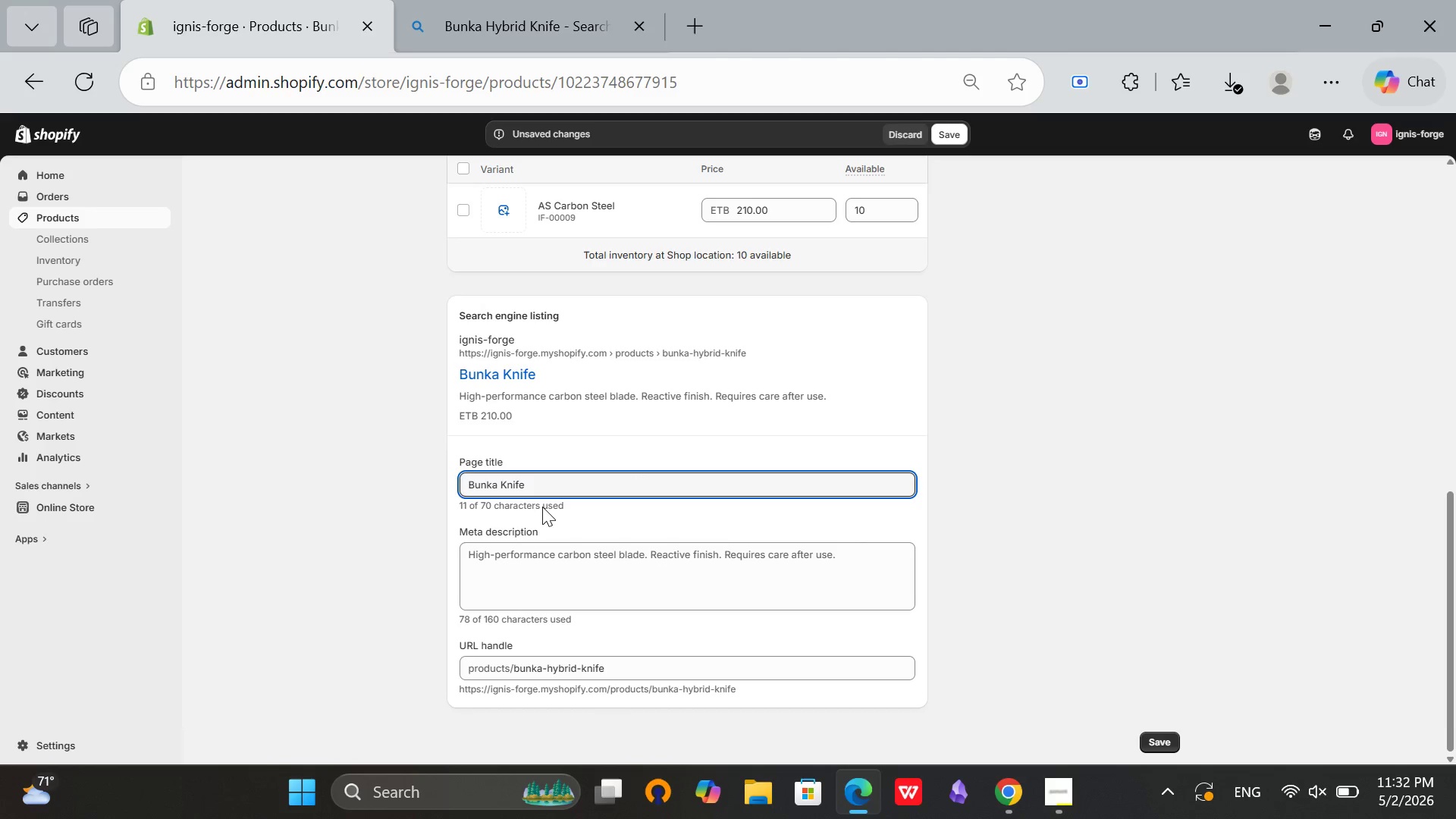 
key(Backspace)
 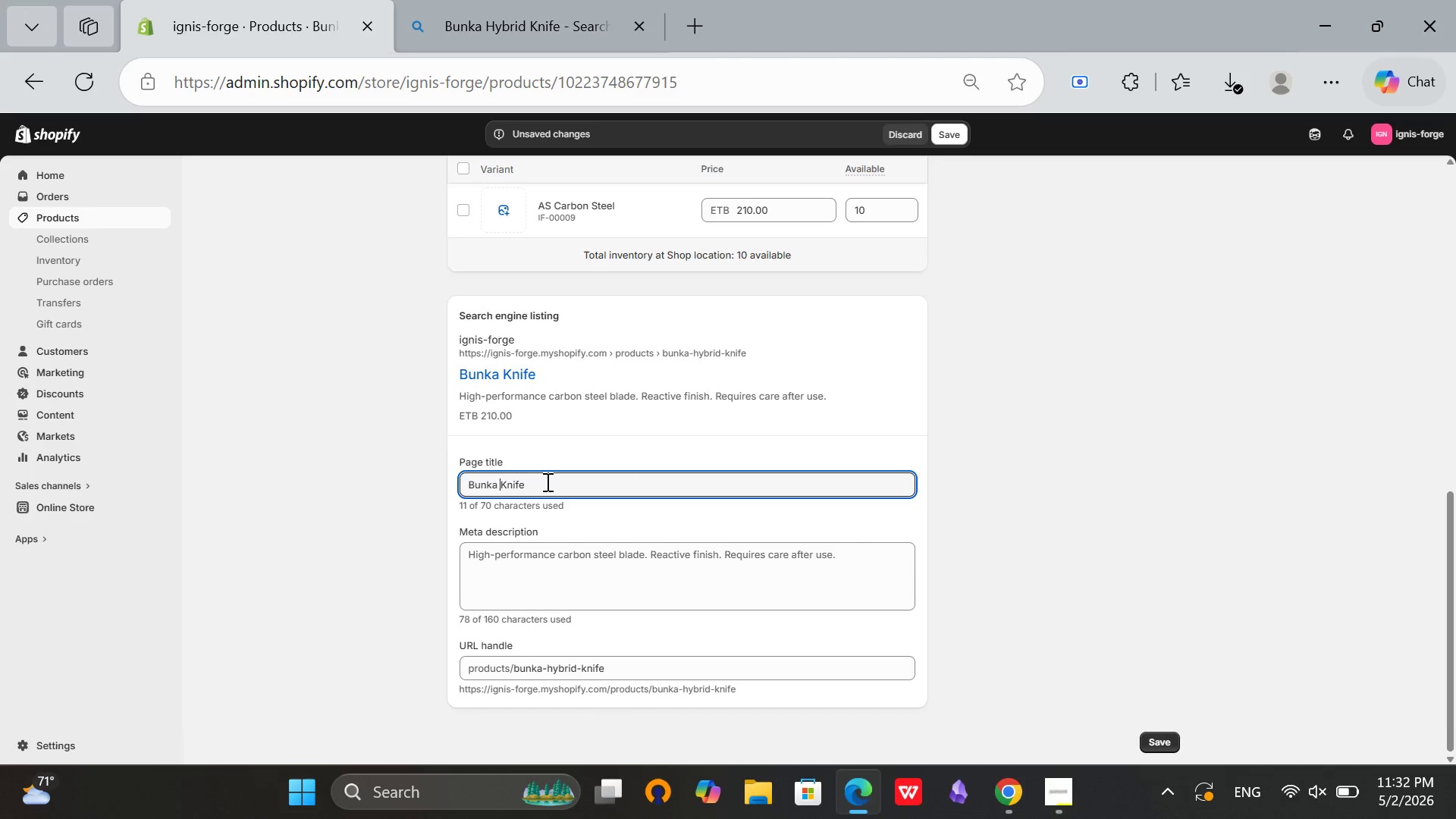 
left_click([546, 482])
 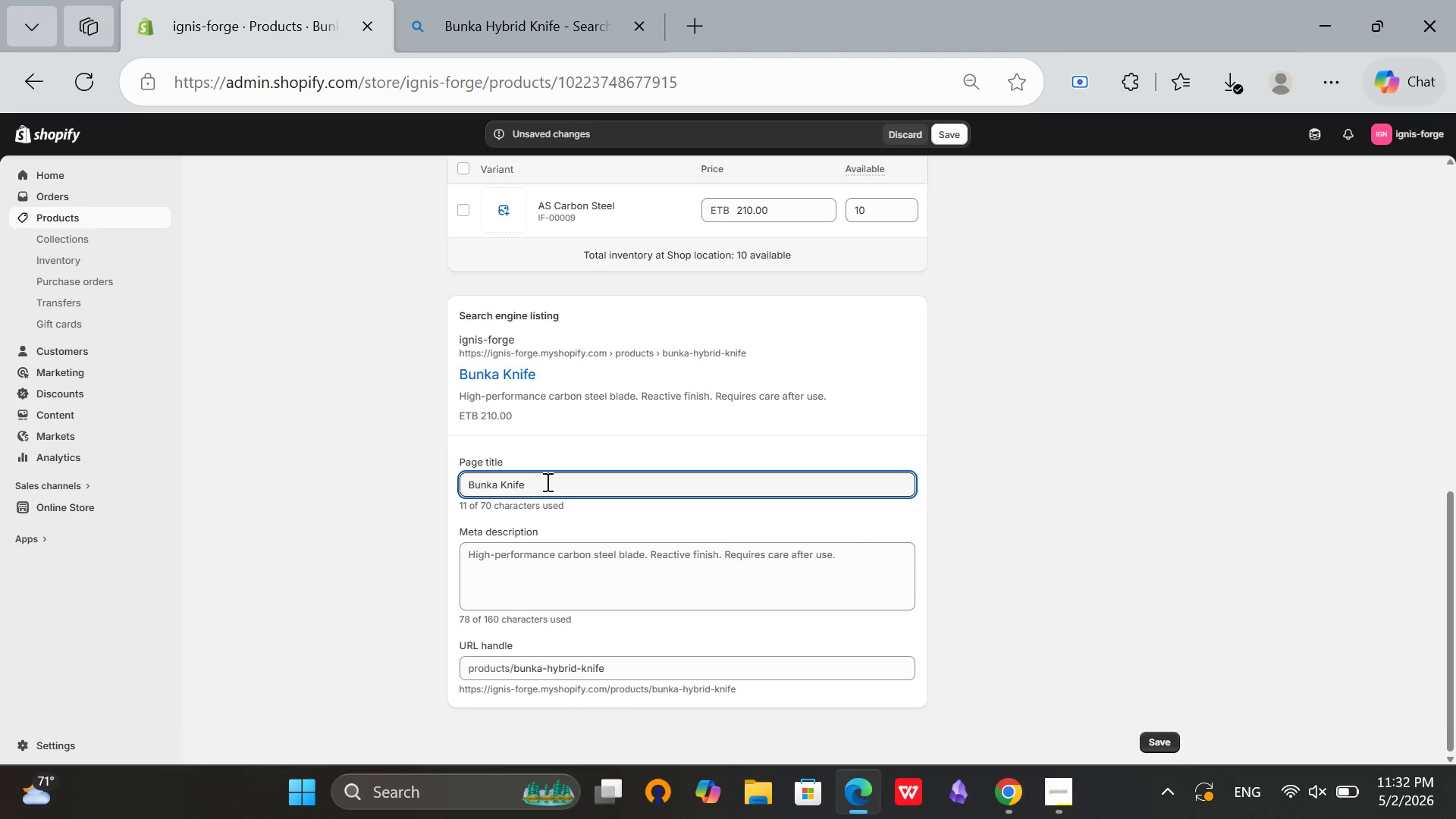 
type( - Japa)
 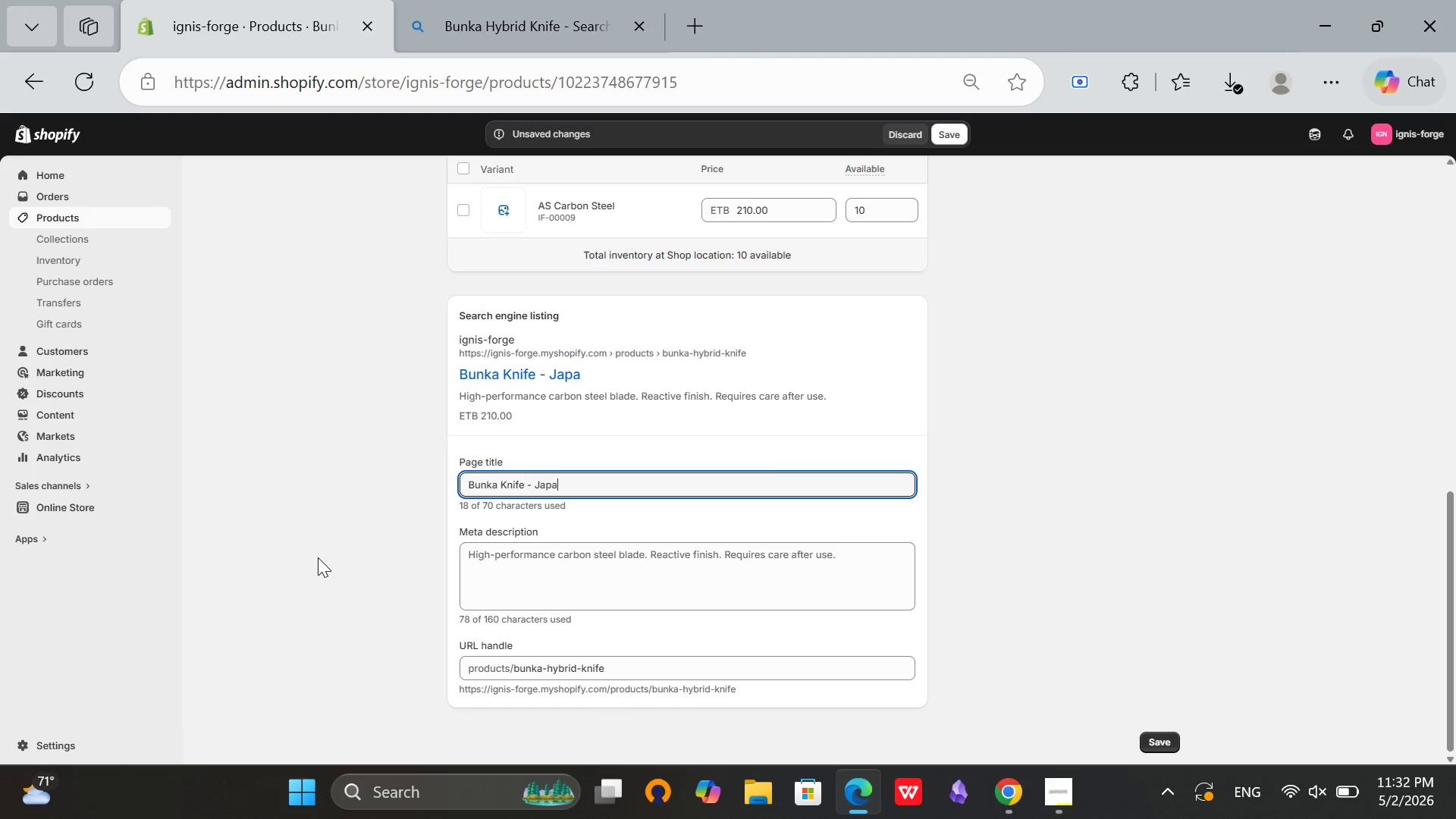 
type(m)
key(Backspace)
type(nese Hybrid Chef Knife)
 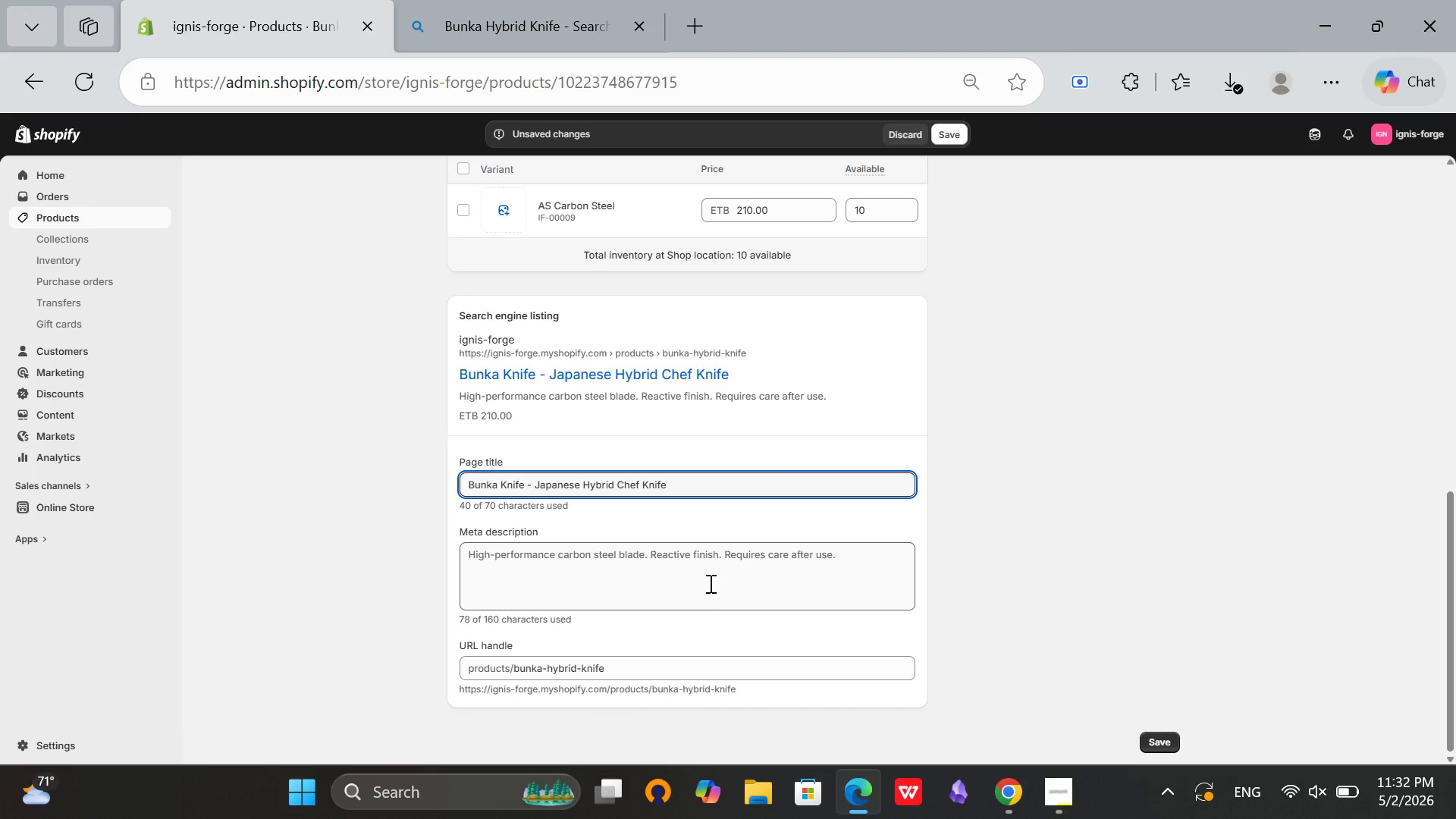 
left_click([719, 564])
 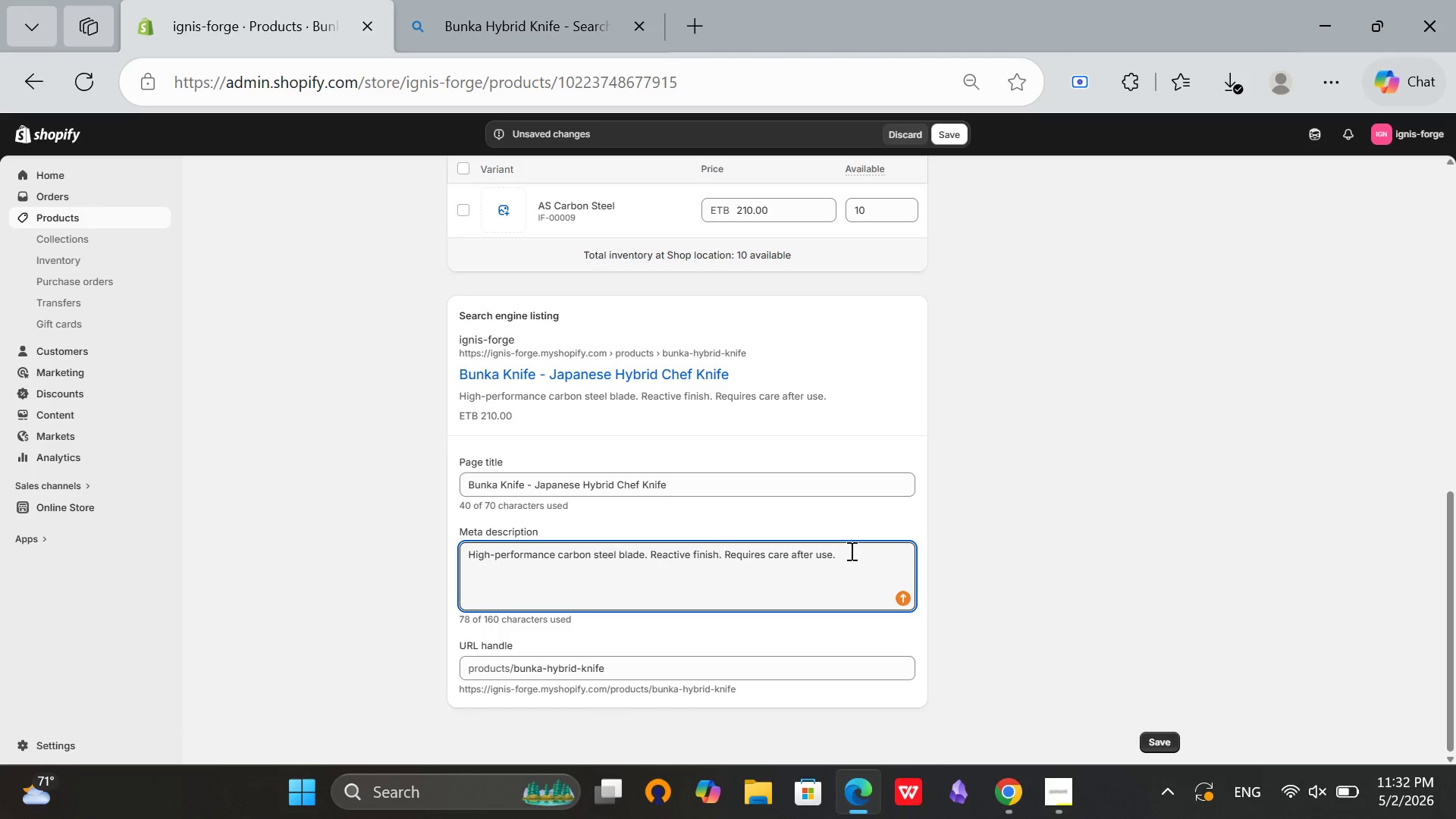 
left_click_drag(start_coordinate=[850, 551], to_coordinate=[395, 545])
 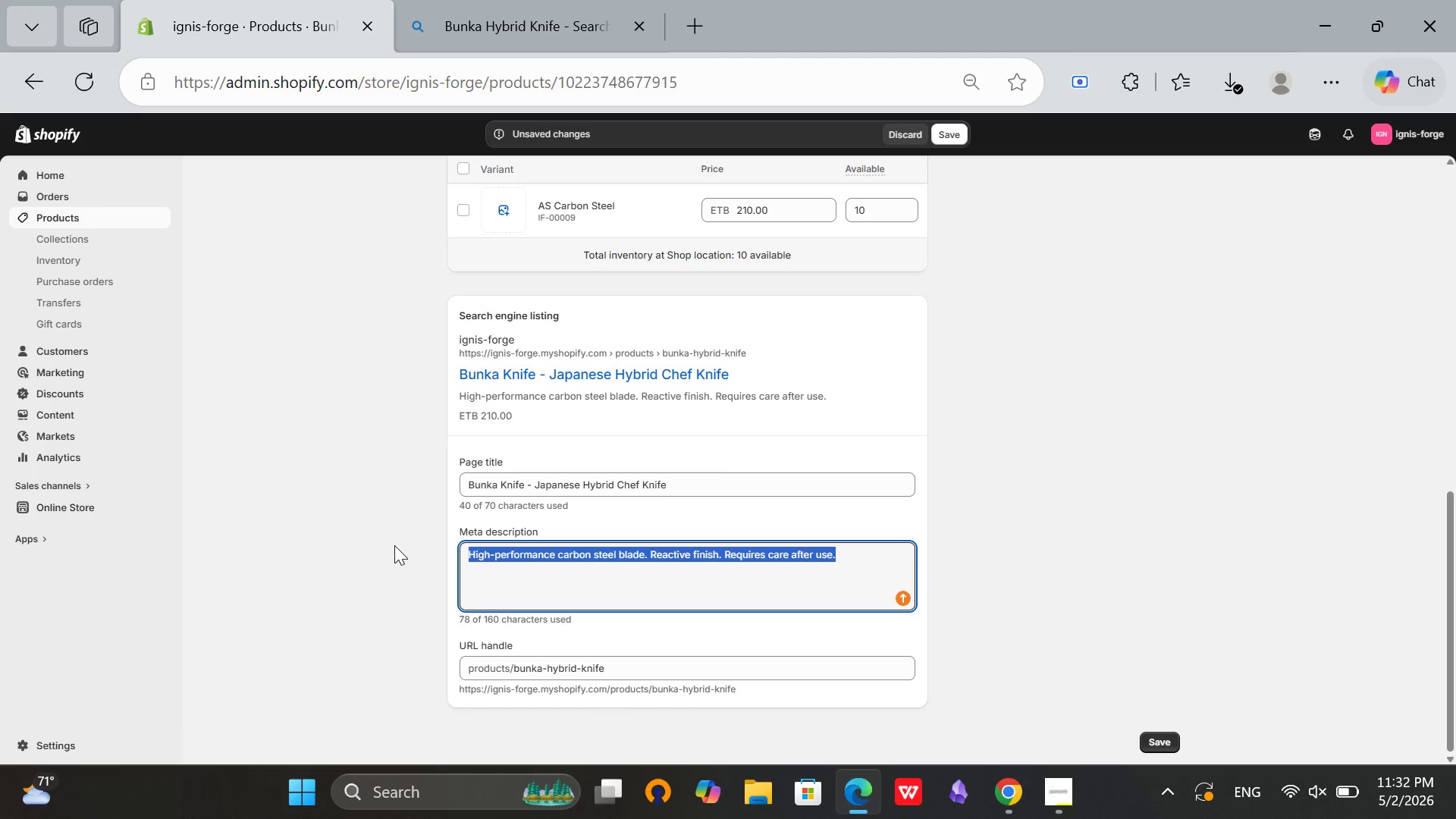 
key(Backspace)
 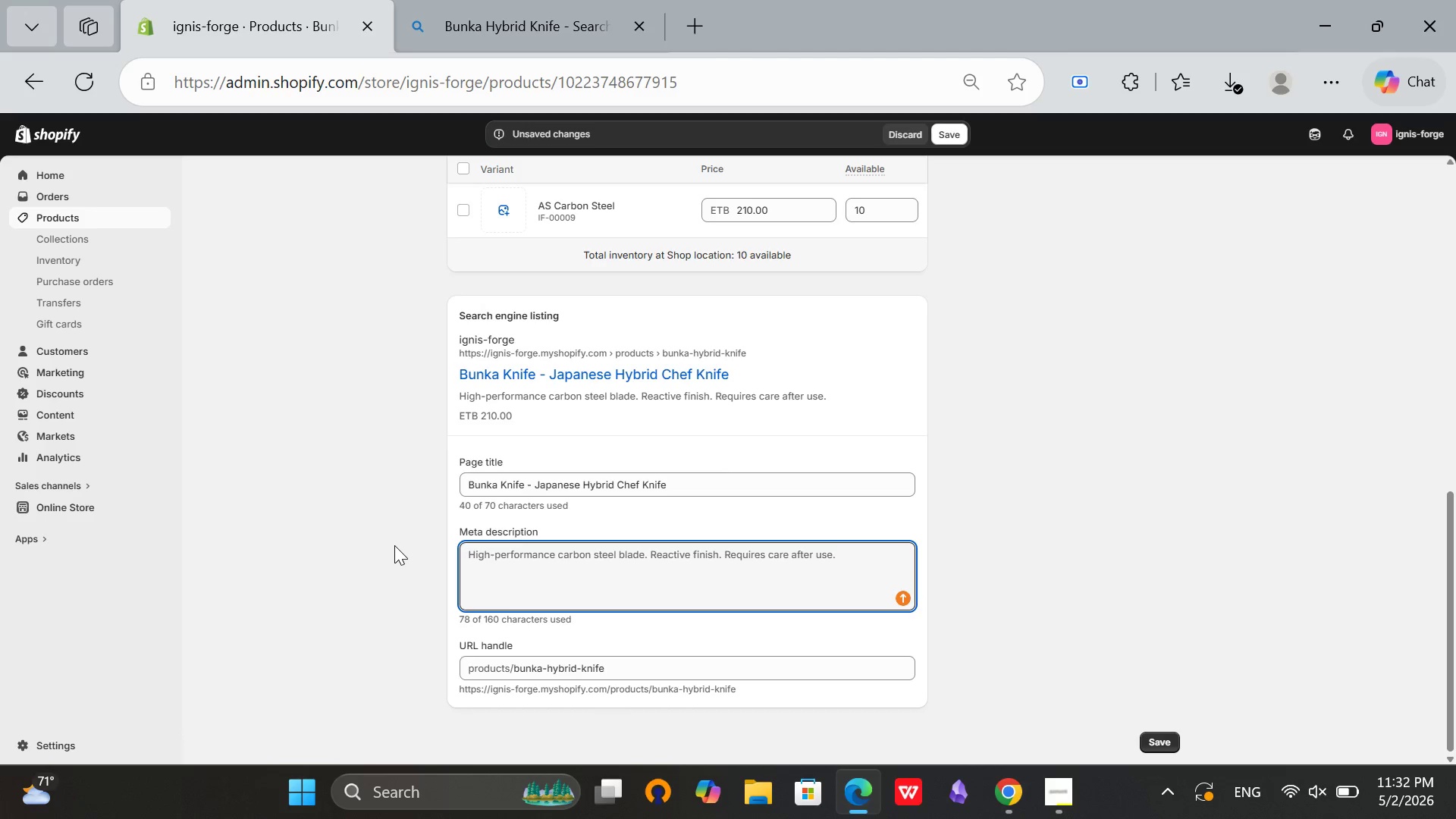 
wait(21.92)
 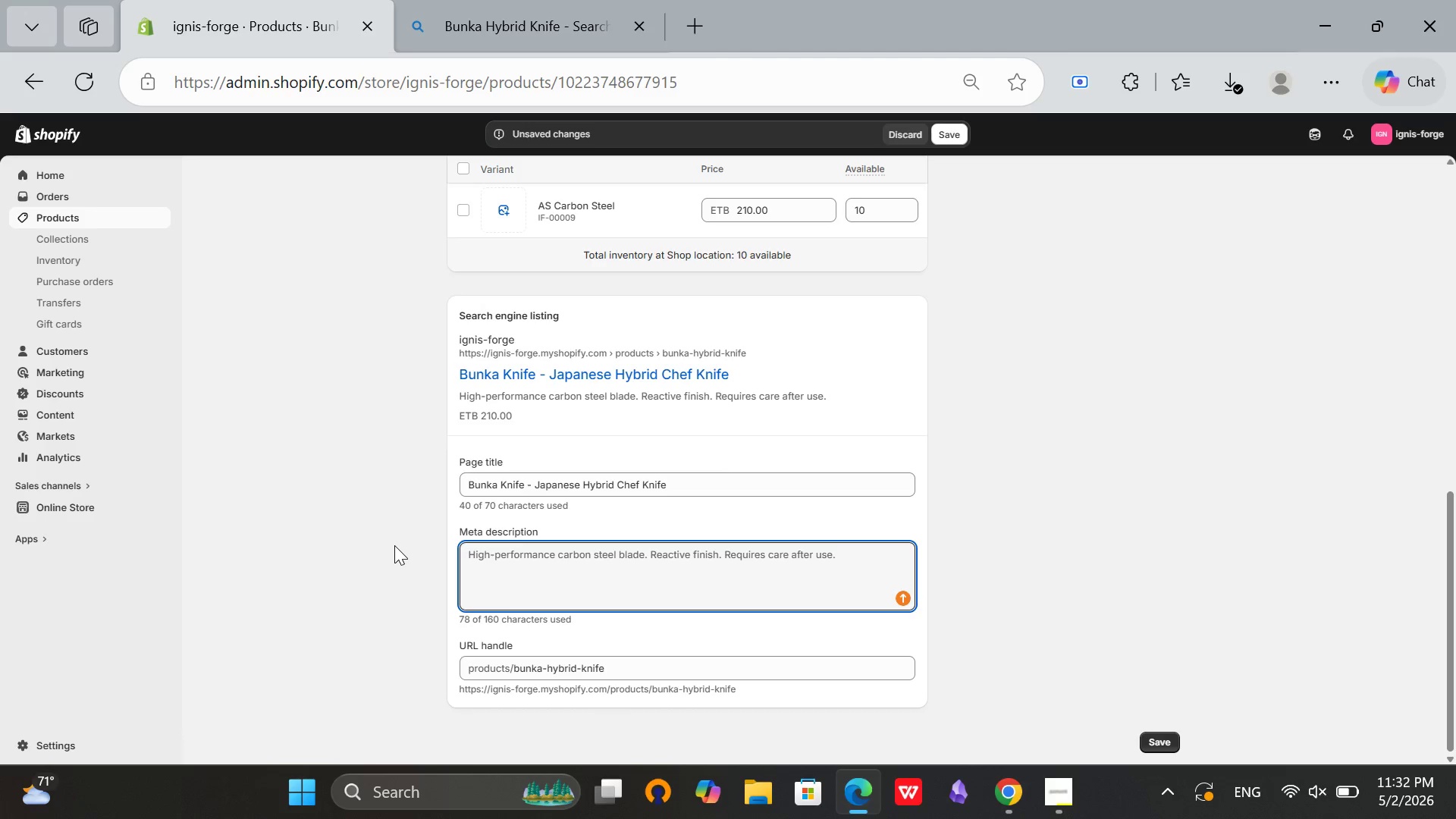 
type(Buk)
key(Backspace)
type(nka)
 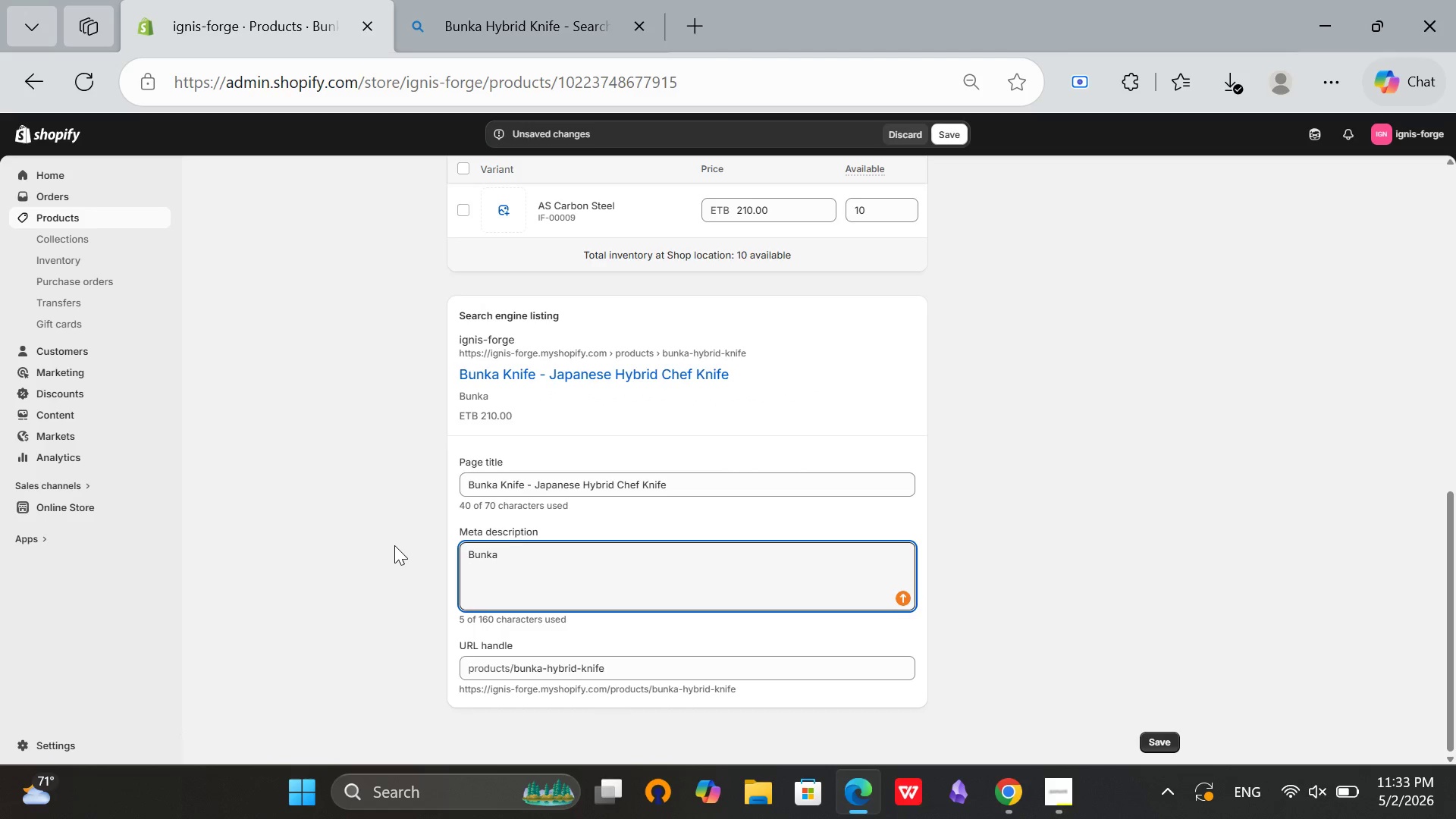 
type( knife combines precision and versatilit)
key(Backspace)
key(Backspace)
key(Backspace)
key(Backspace)
key(Backspace)
key(Backspace)
type(atility. Ideal for slicing, chopping )
key(Backspace)
type(, and detailed cuts.)
 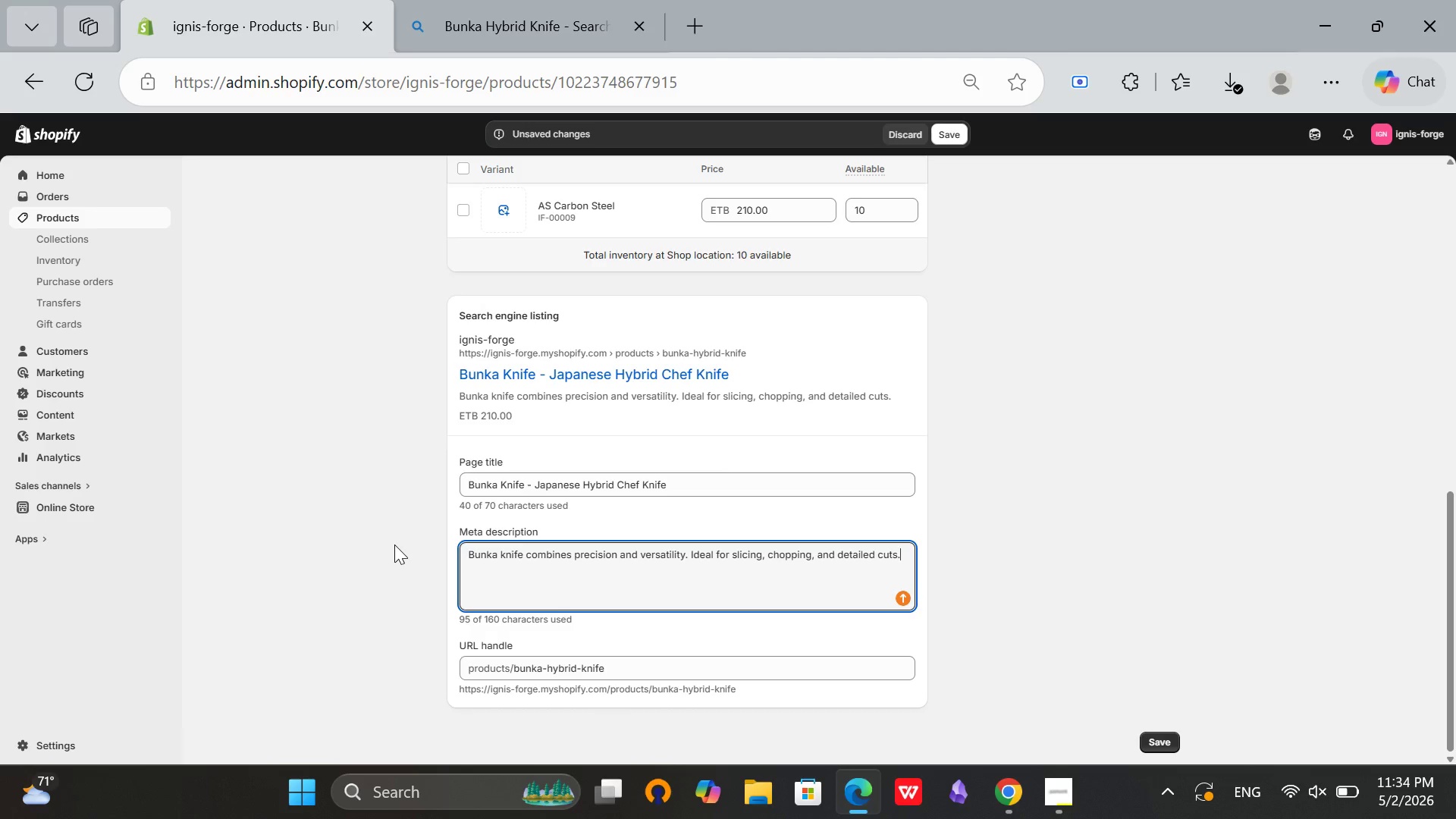 
wait(20.23)
 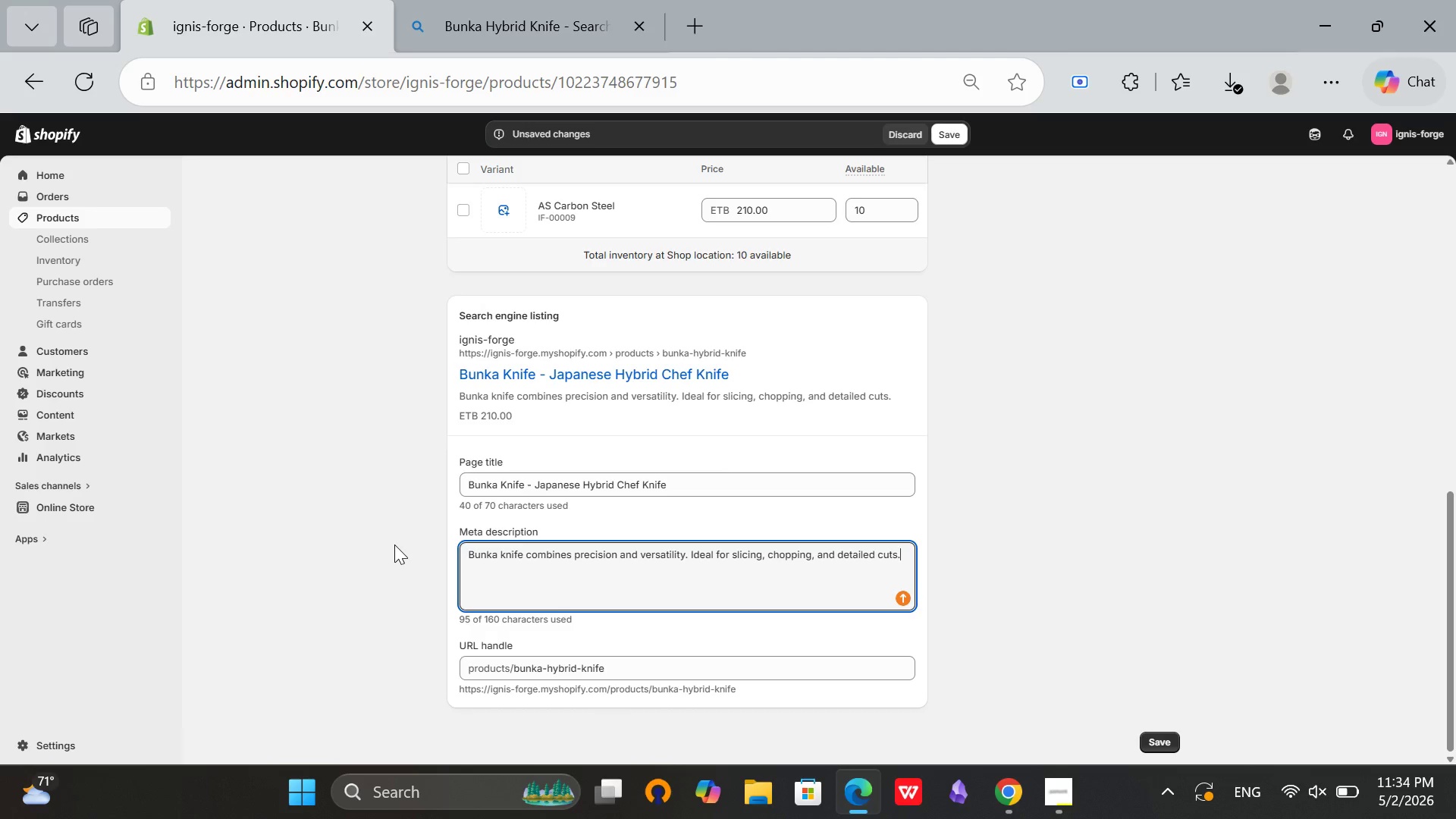 
scroll: coordinate [706, 374], scroll_direction: up, amount: 3.0
 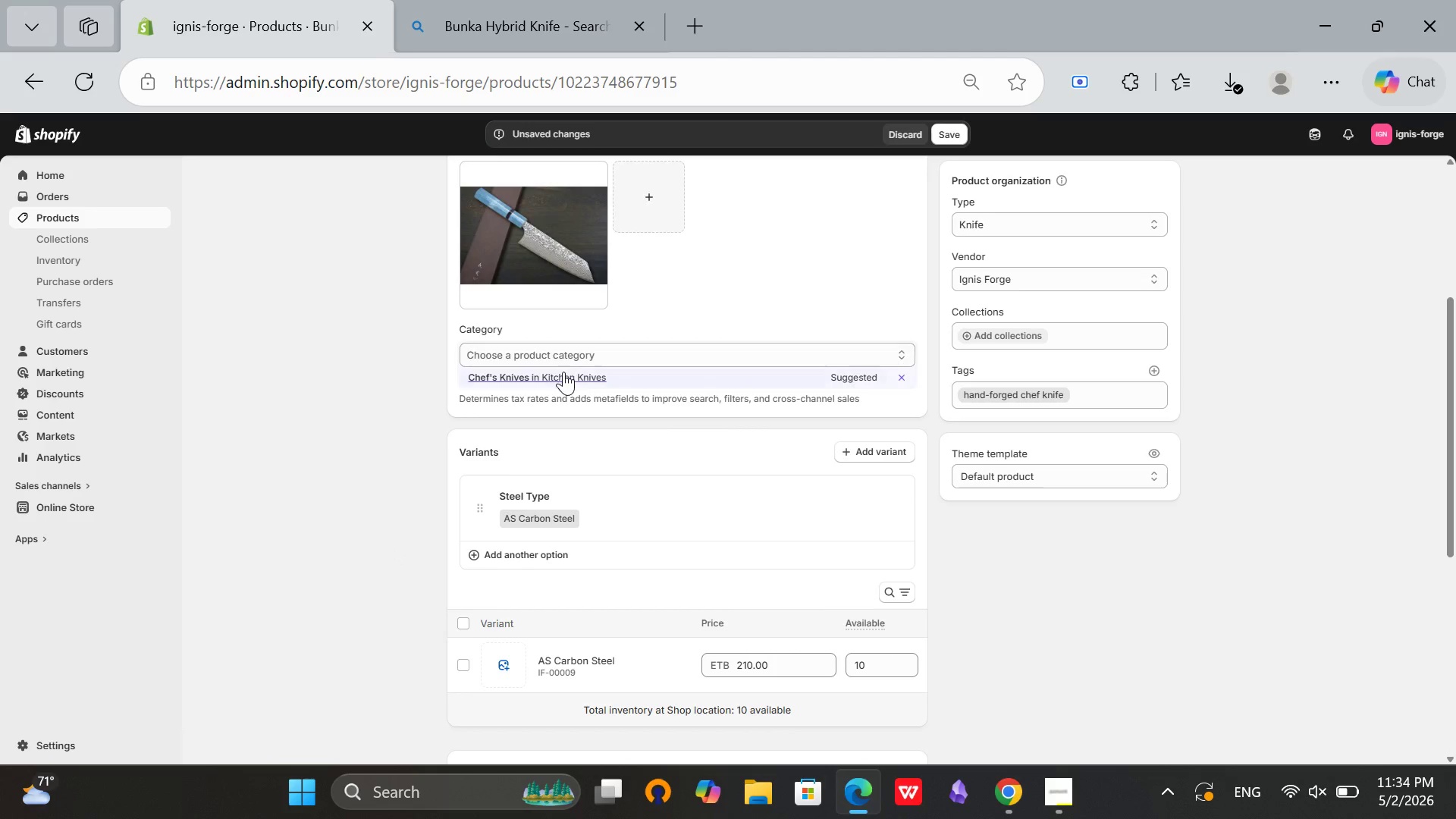 
left_click([563, 372])
 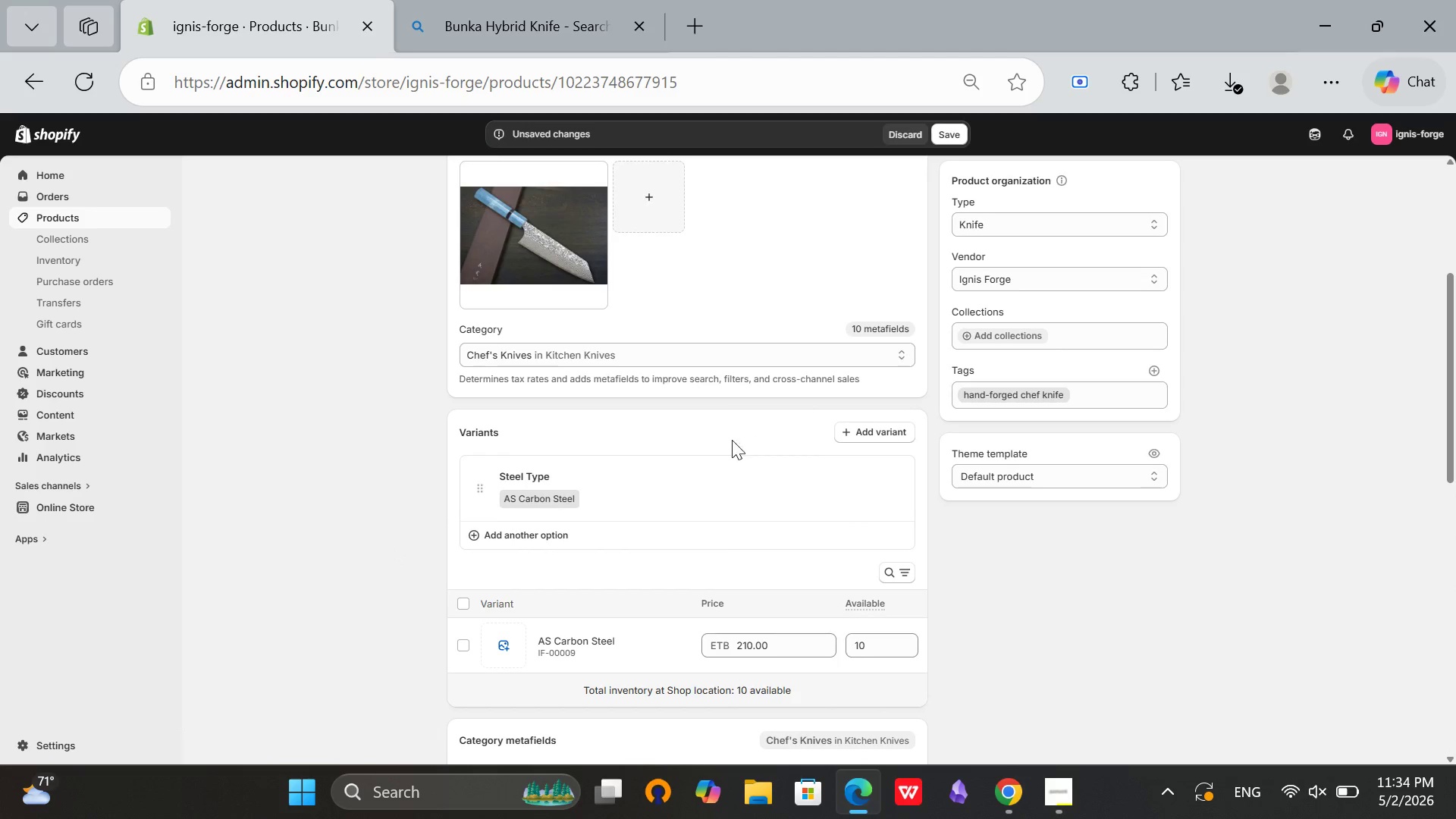 
scroll: coordinate [667, 476], scroll_direction: up, amount: 2.0
 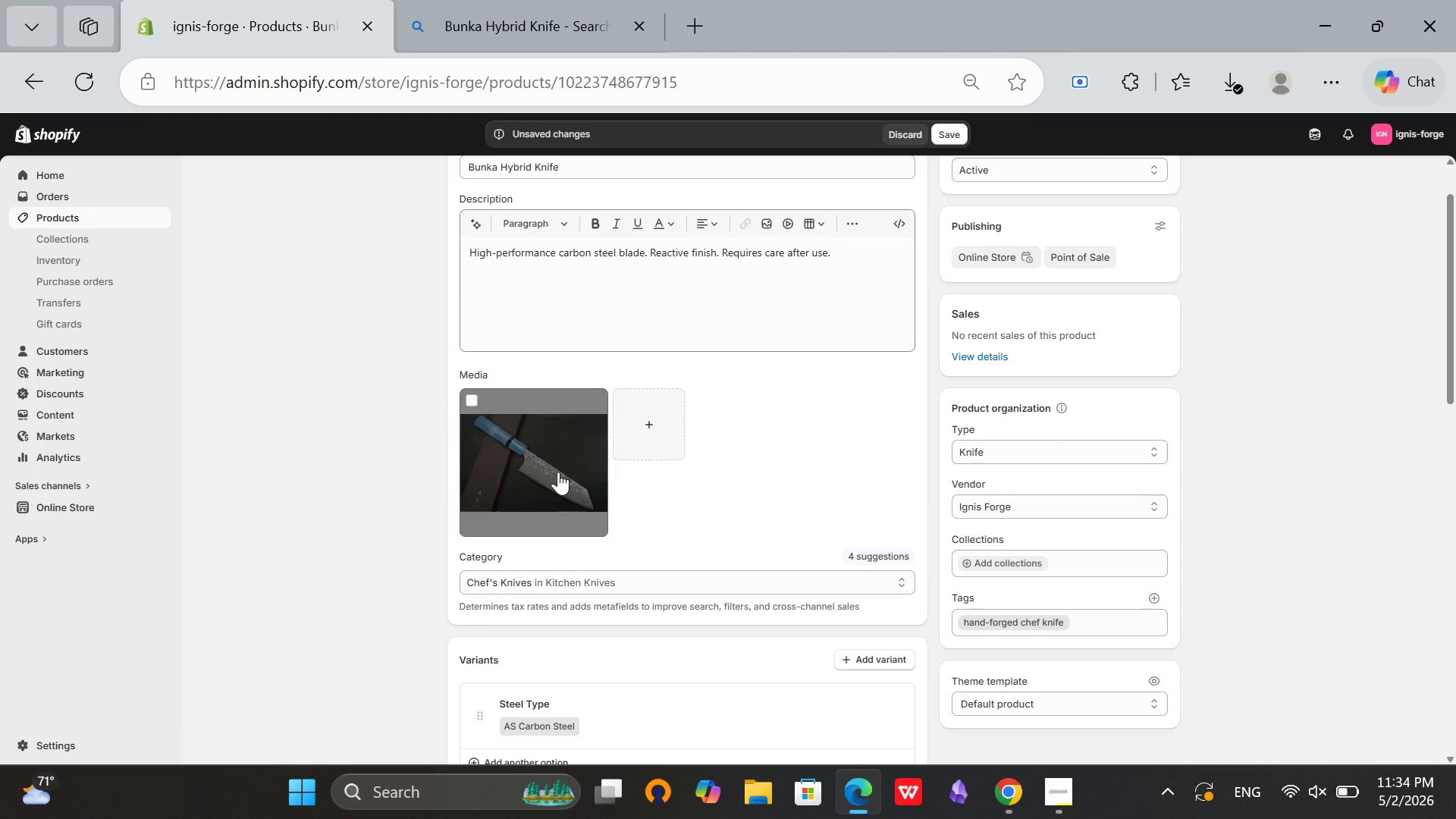 
left_click([557, 472])
 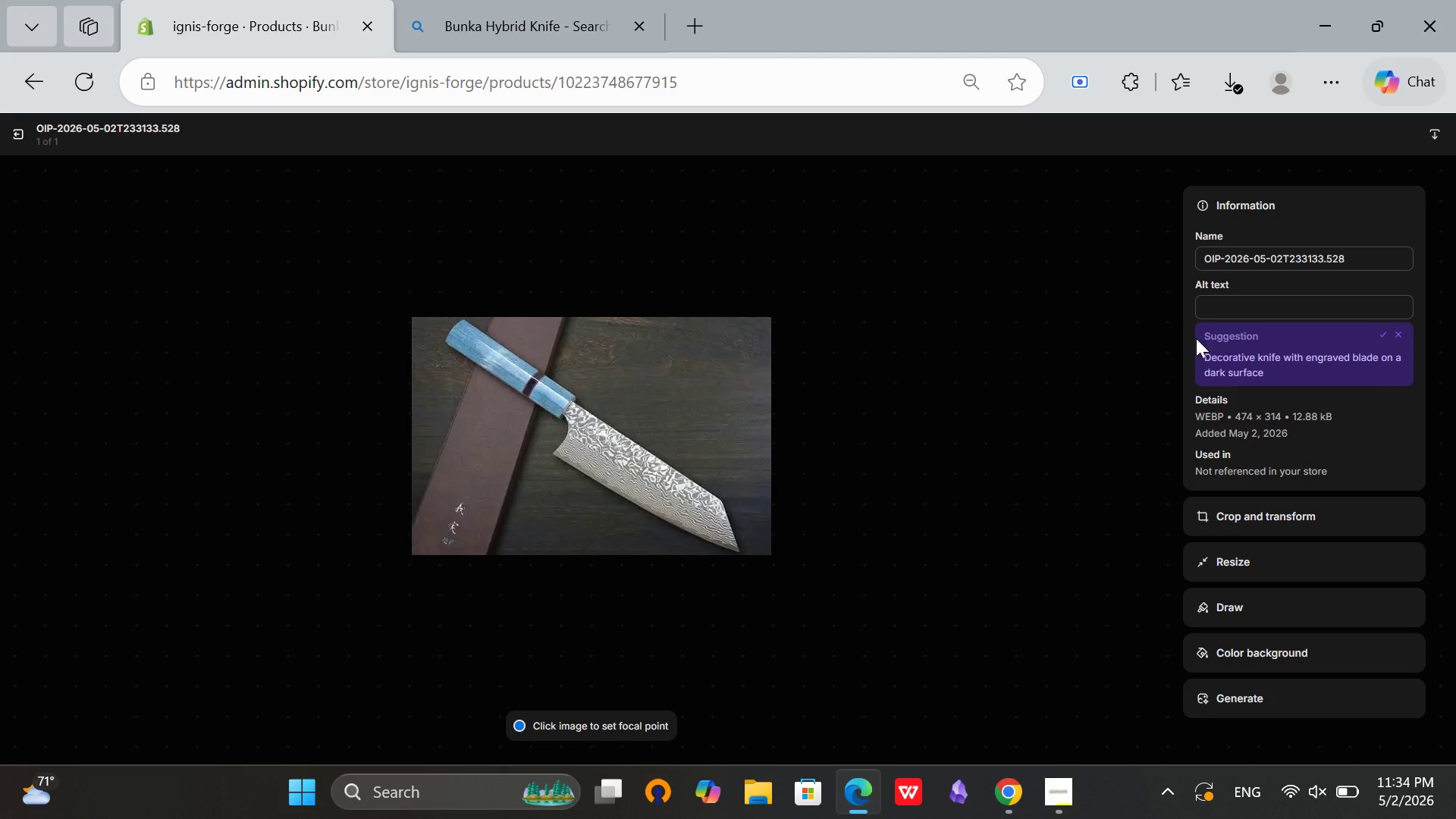 
left_click([1382, 334])
 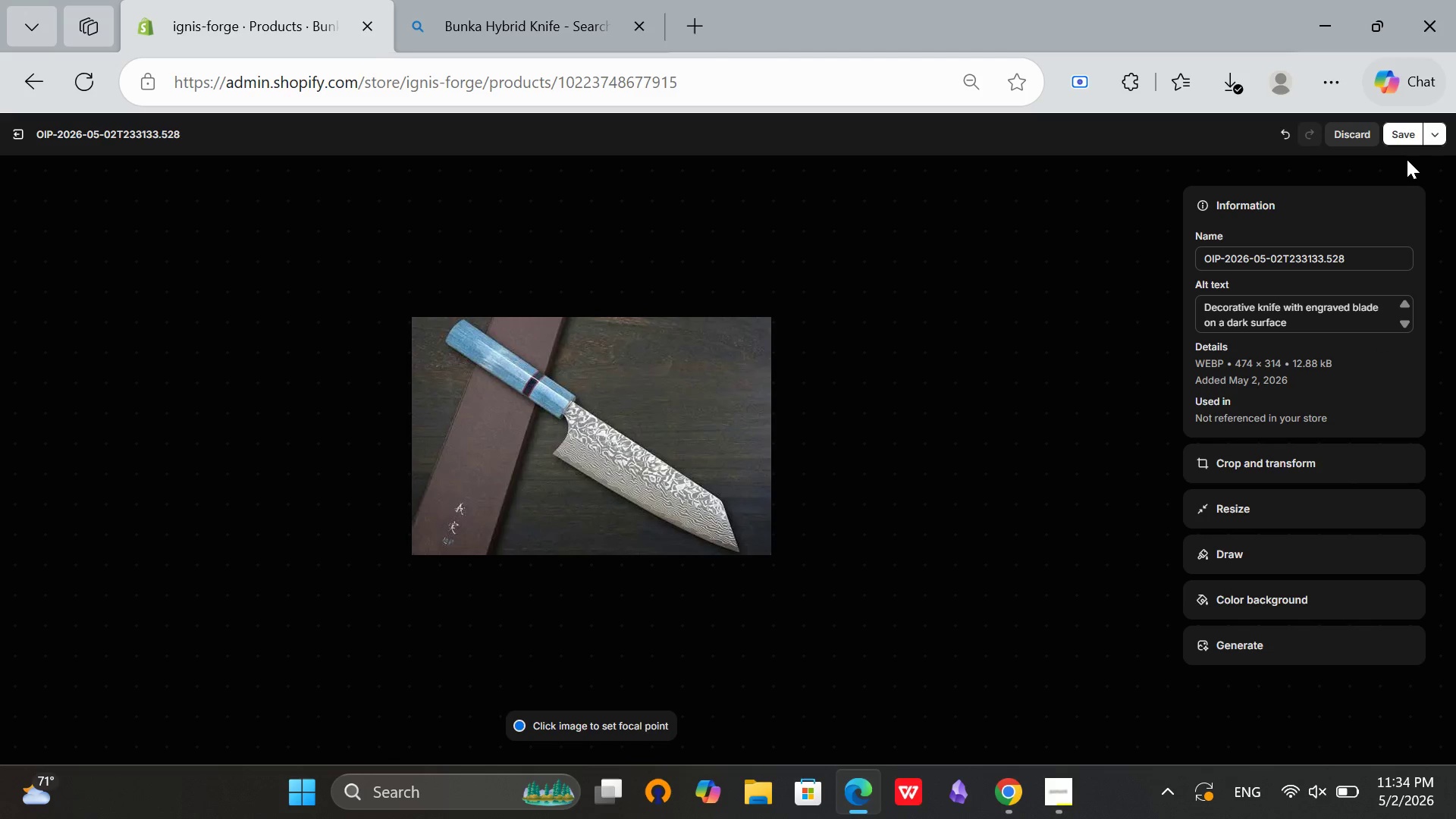 
left_click([1396, 125])
 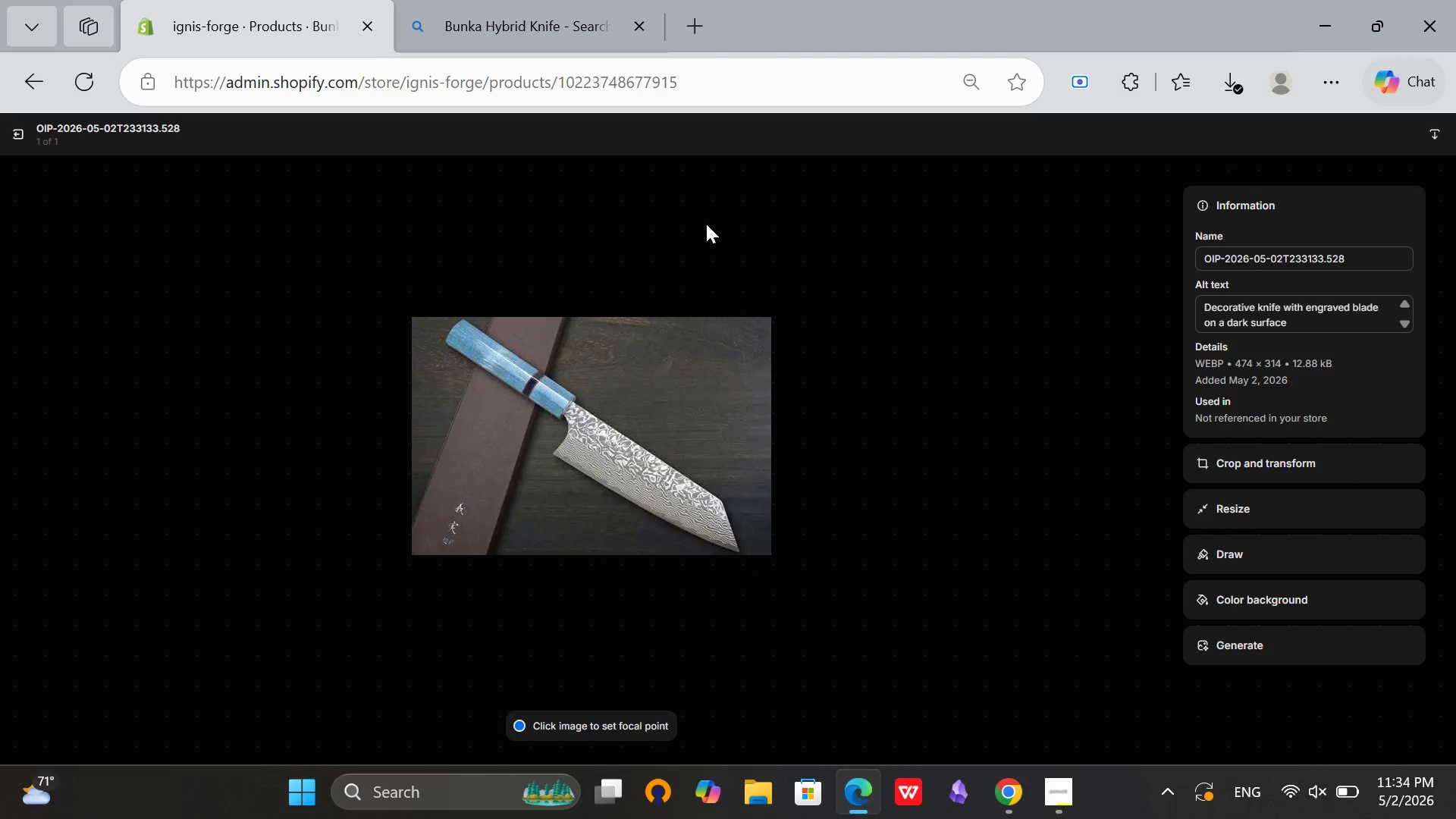 
left_click([21, 140])
 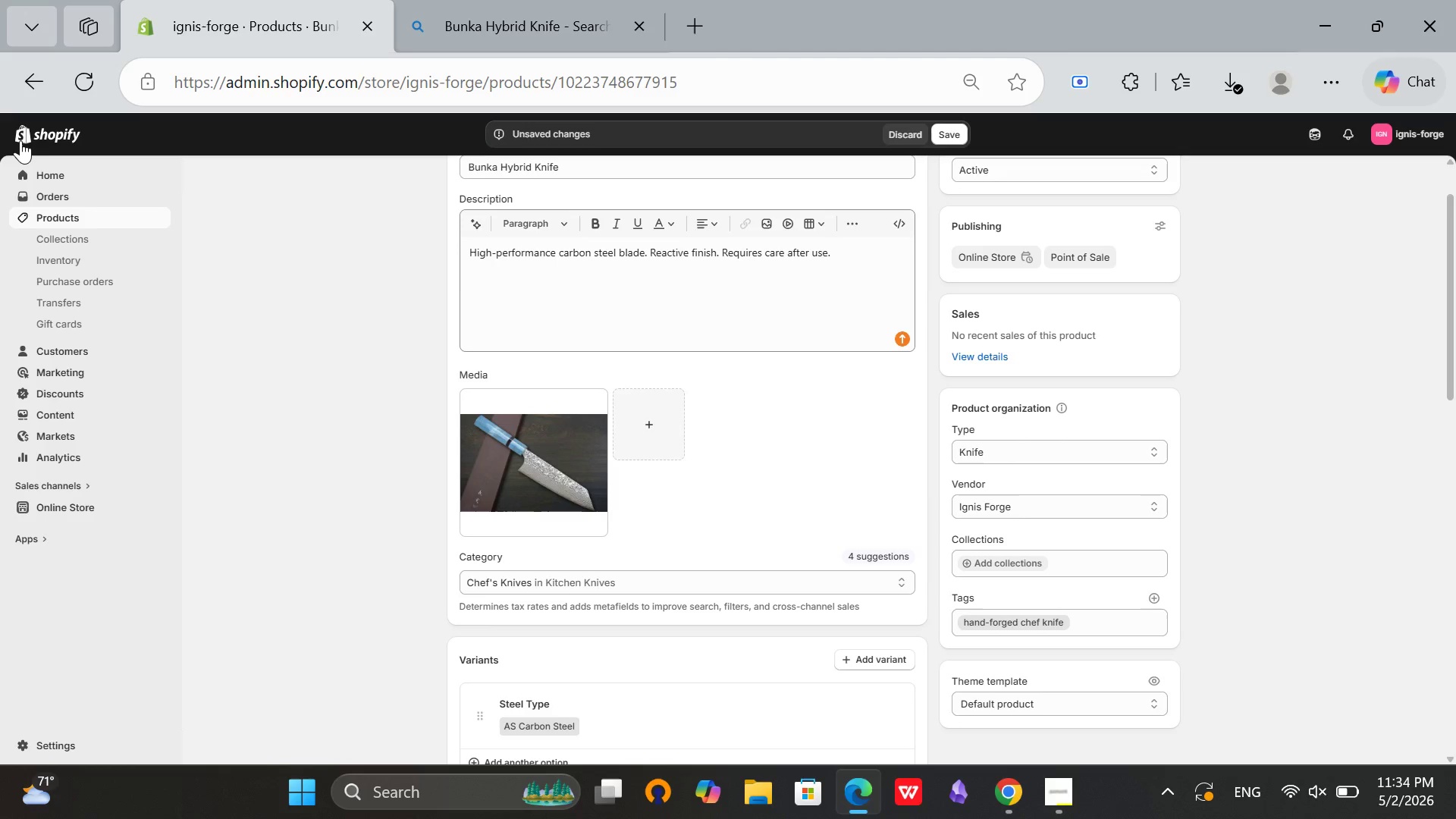 
wait(10.33)
 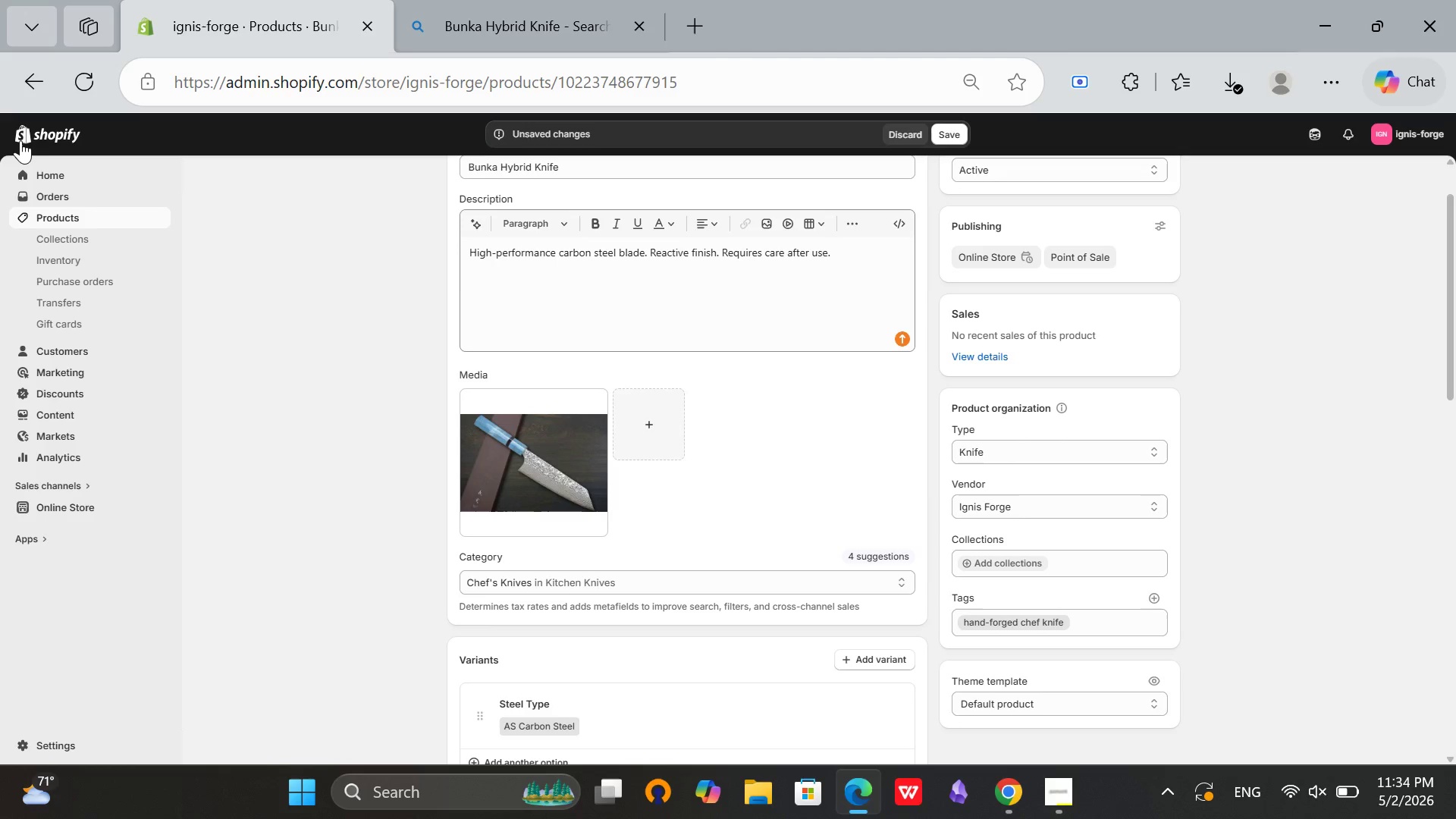 
scroll: coordinate [575, 331], scroll_direction: down, amount: 10.0
 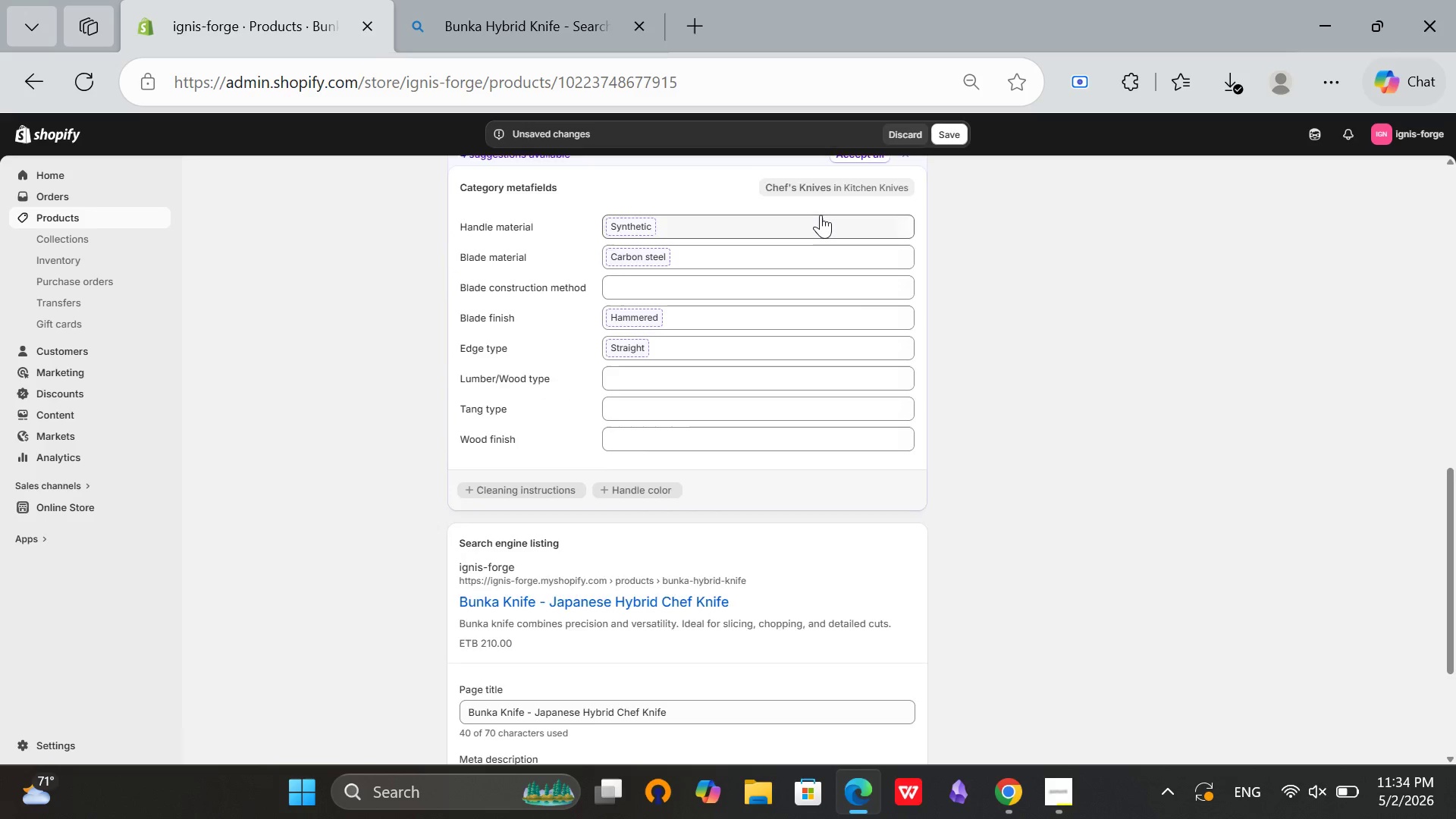 
scroll: coordinate [821, 215], scroll_direction: up, amount: 2.0
 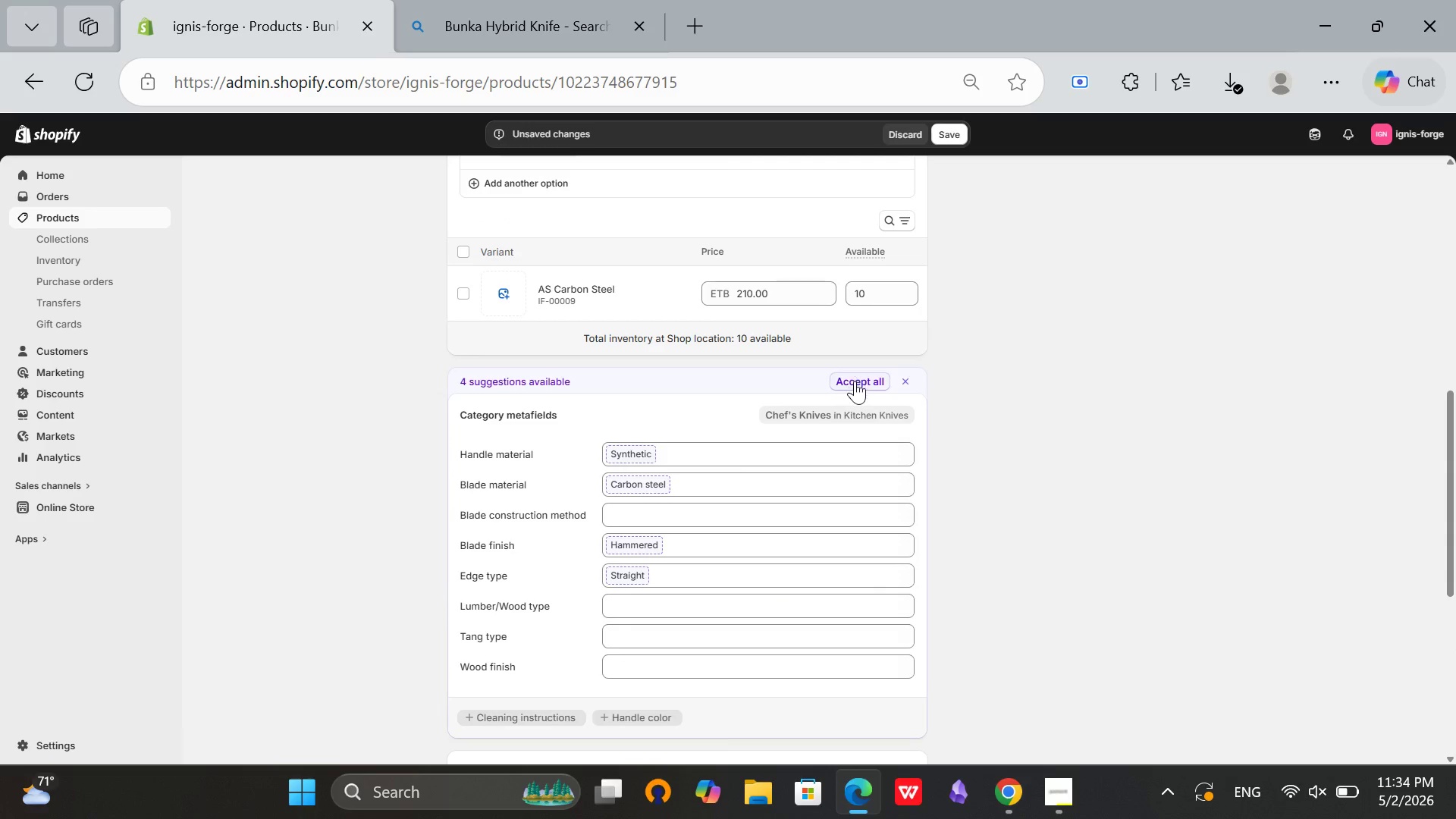 
left_click([855, 381])
 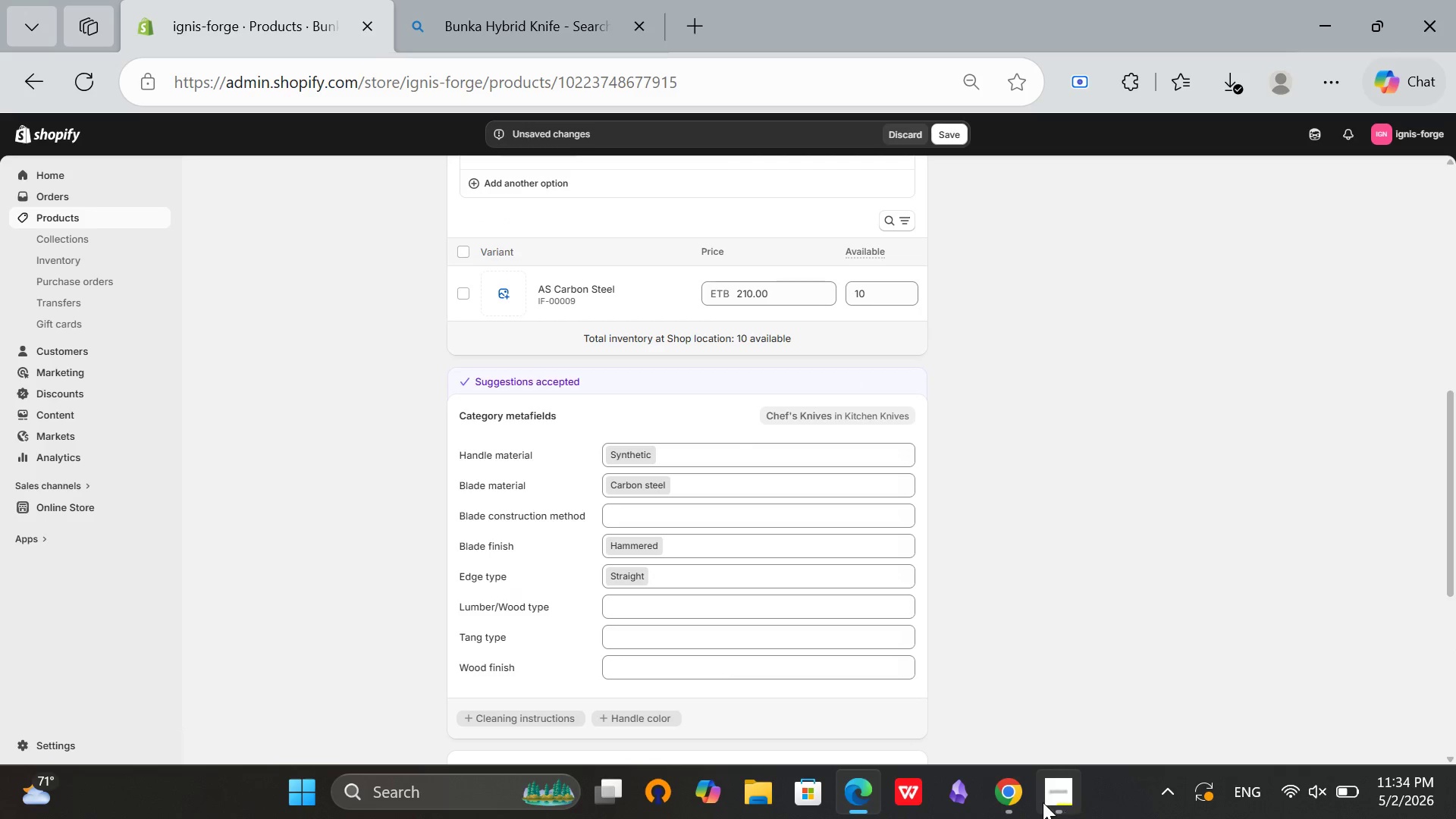 
left_click([1050, 796])